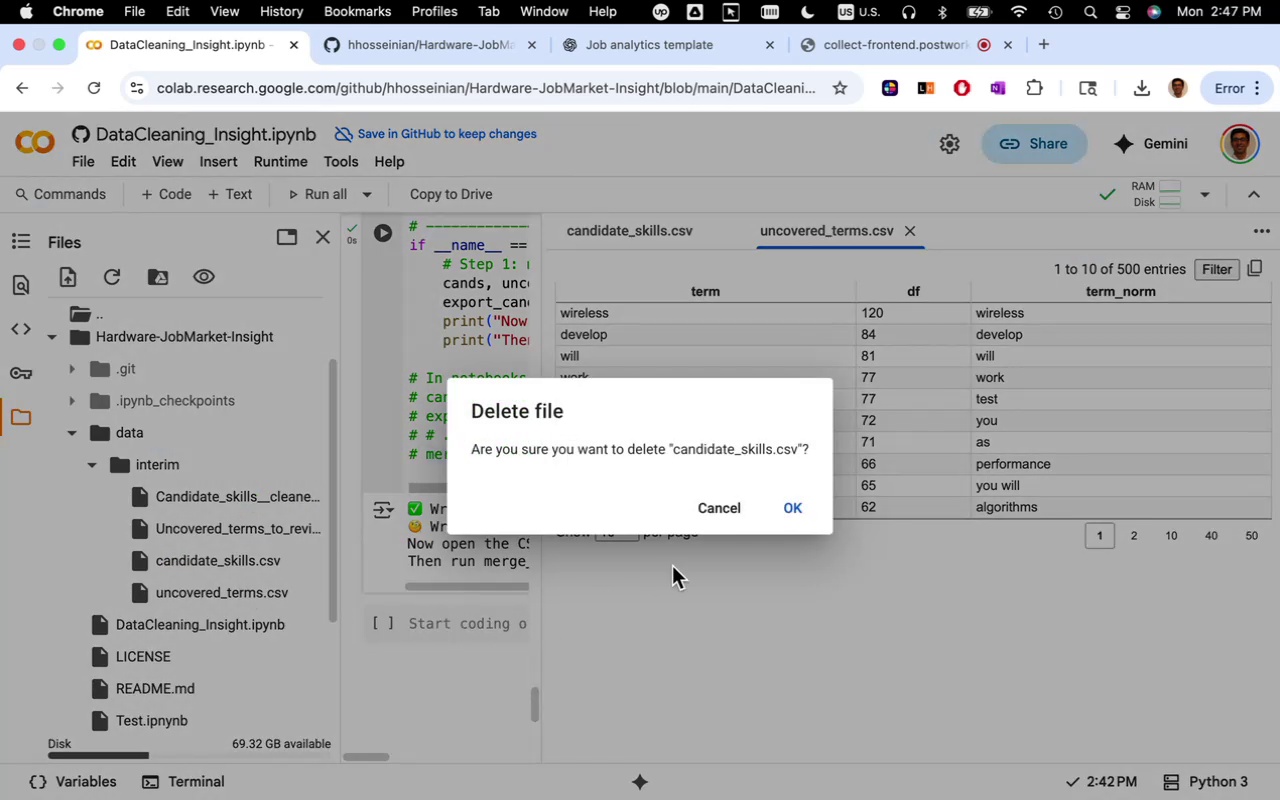 
left_click([781, 508])
 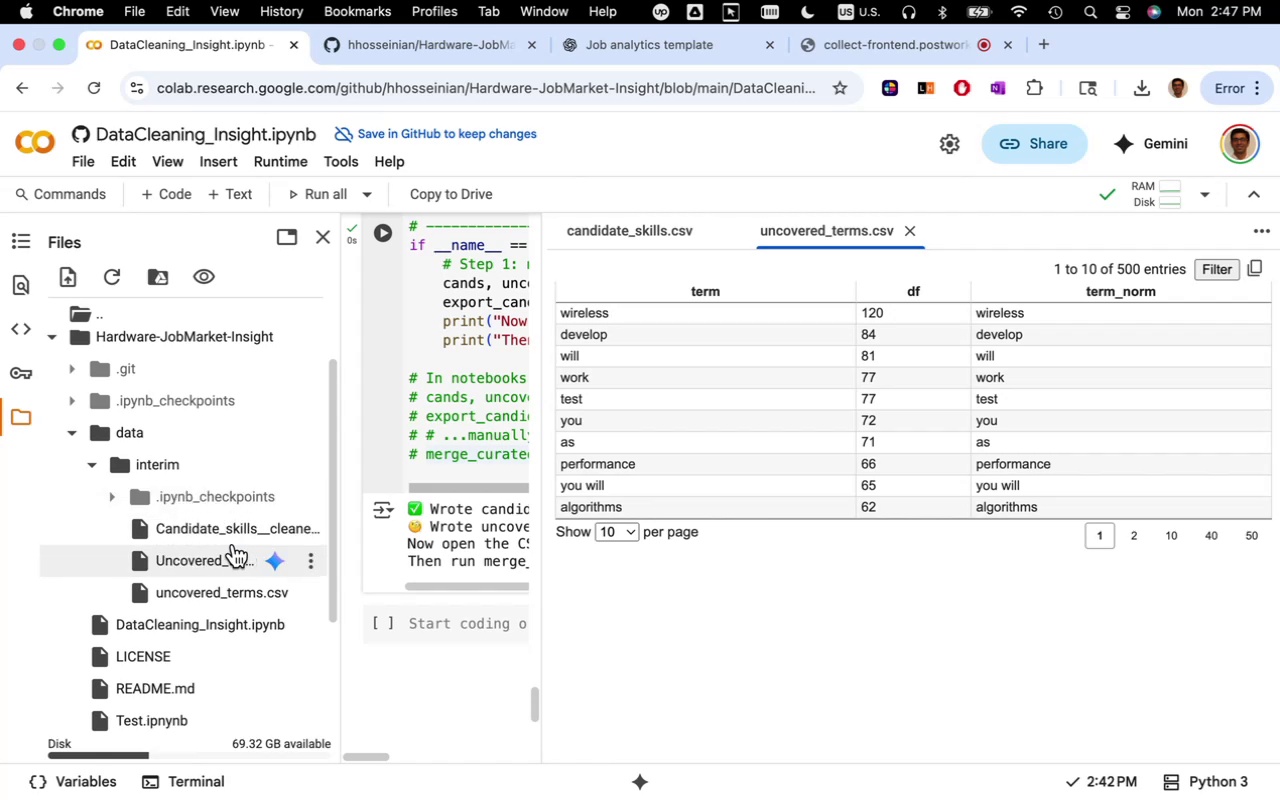 
left_click([220, 533])
 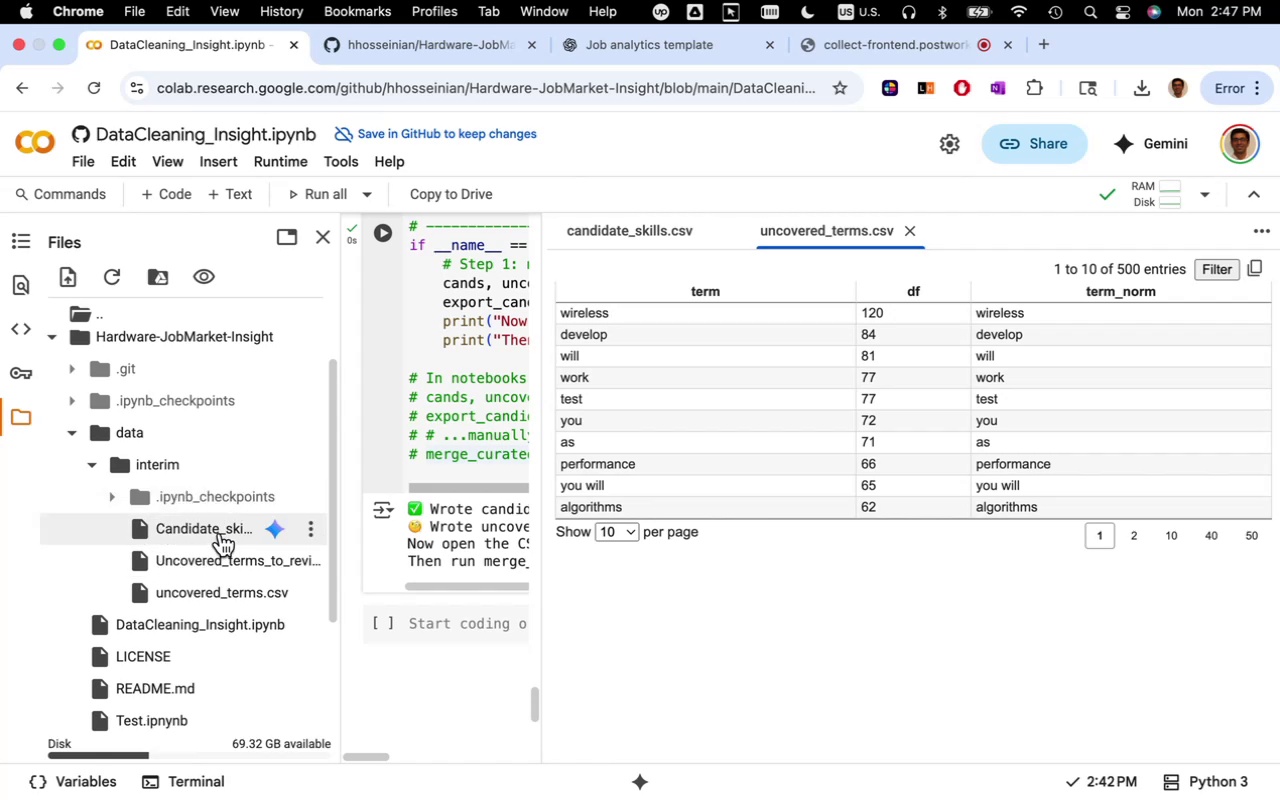 
right_click([220, 533])
 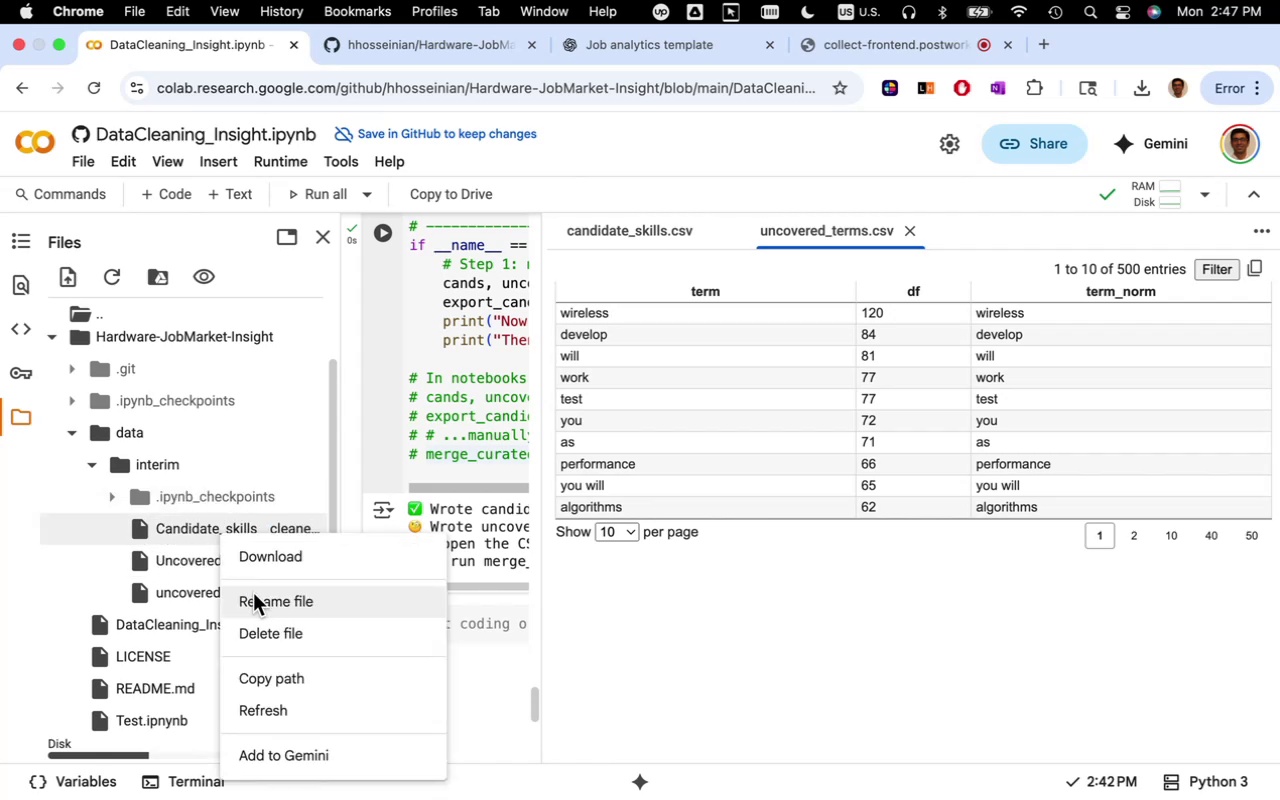 
left_click([254, 595])
 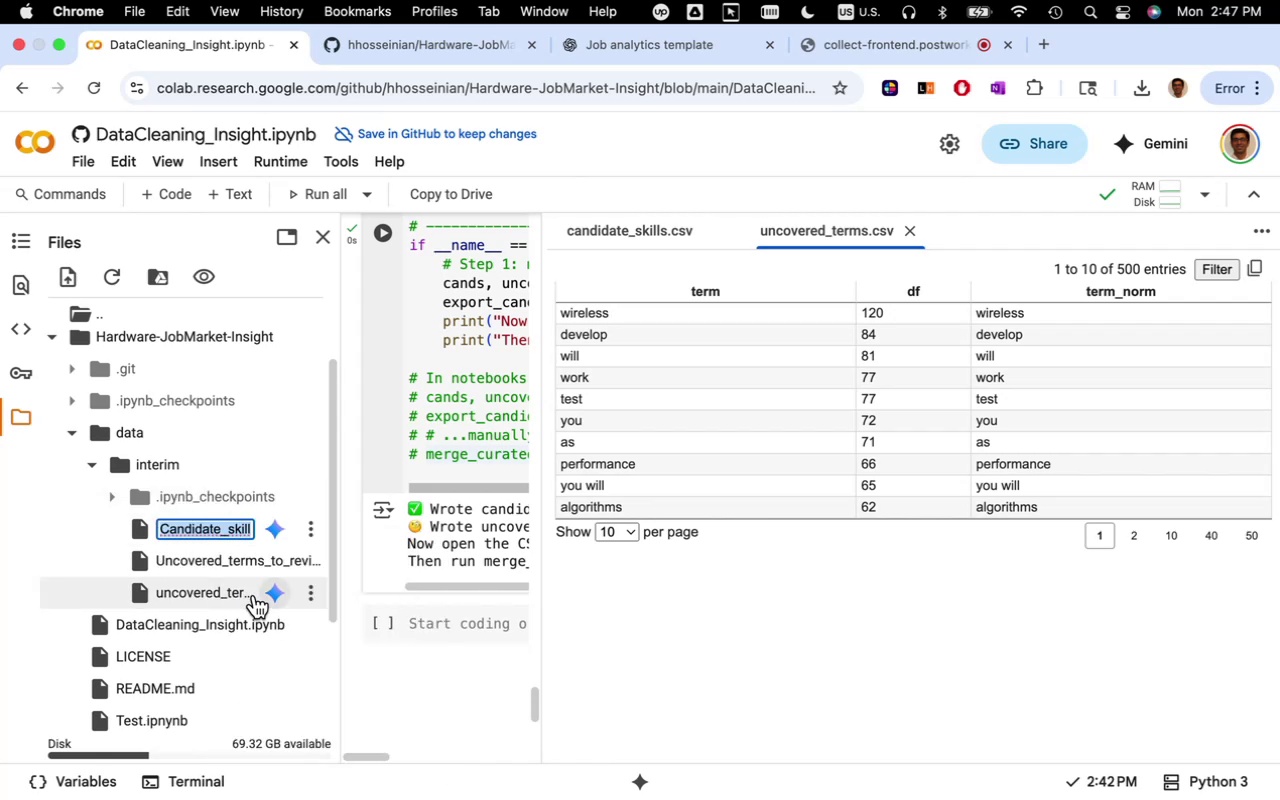 
key(Meta+V)
 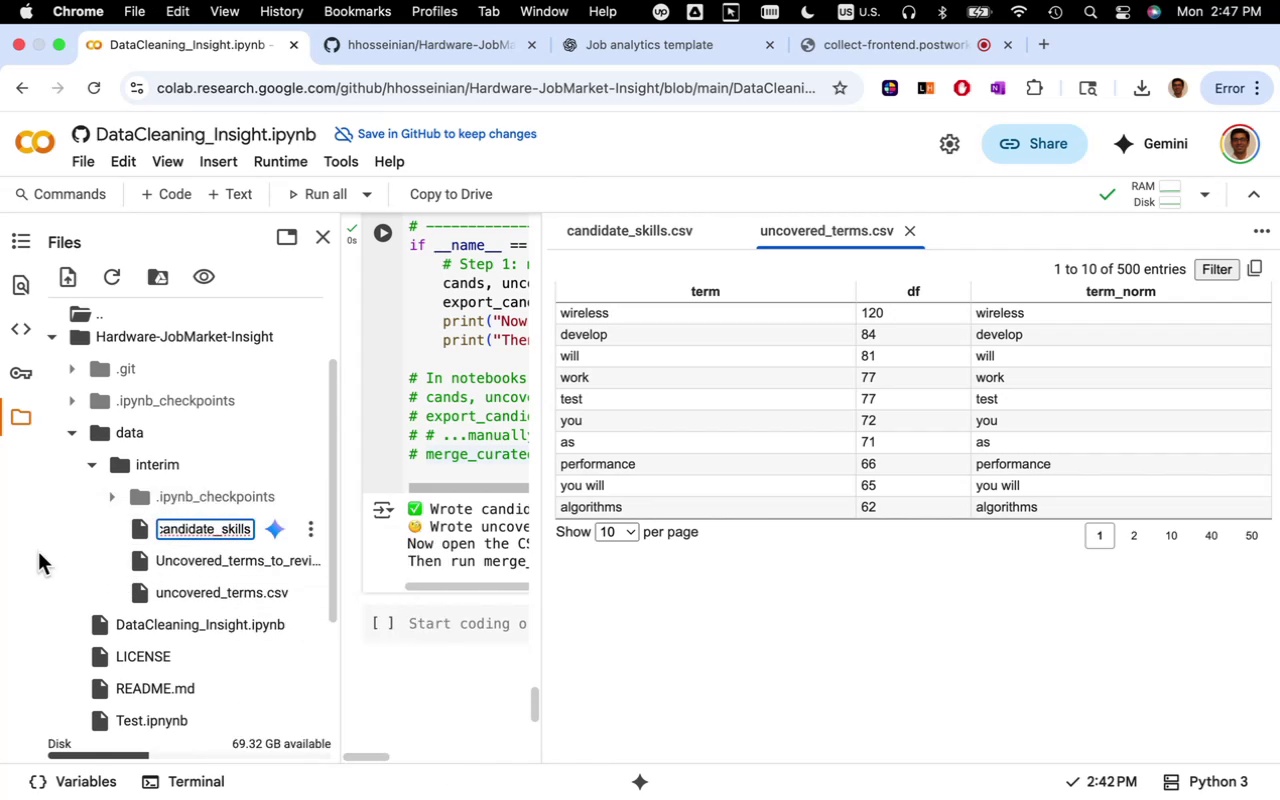 
left_click([39, 620])
 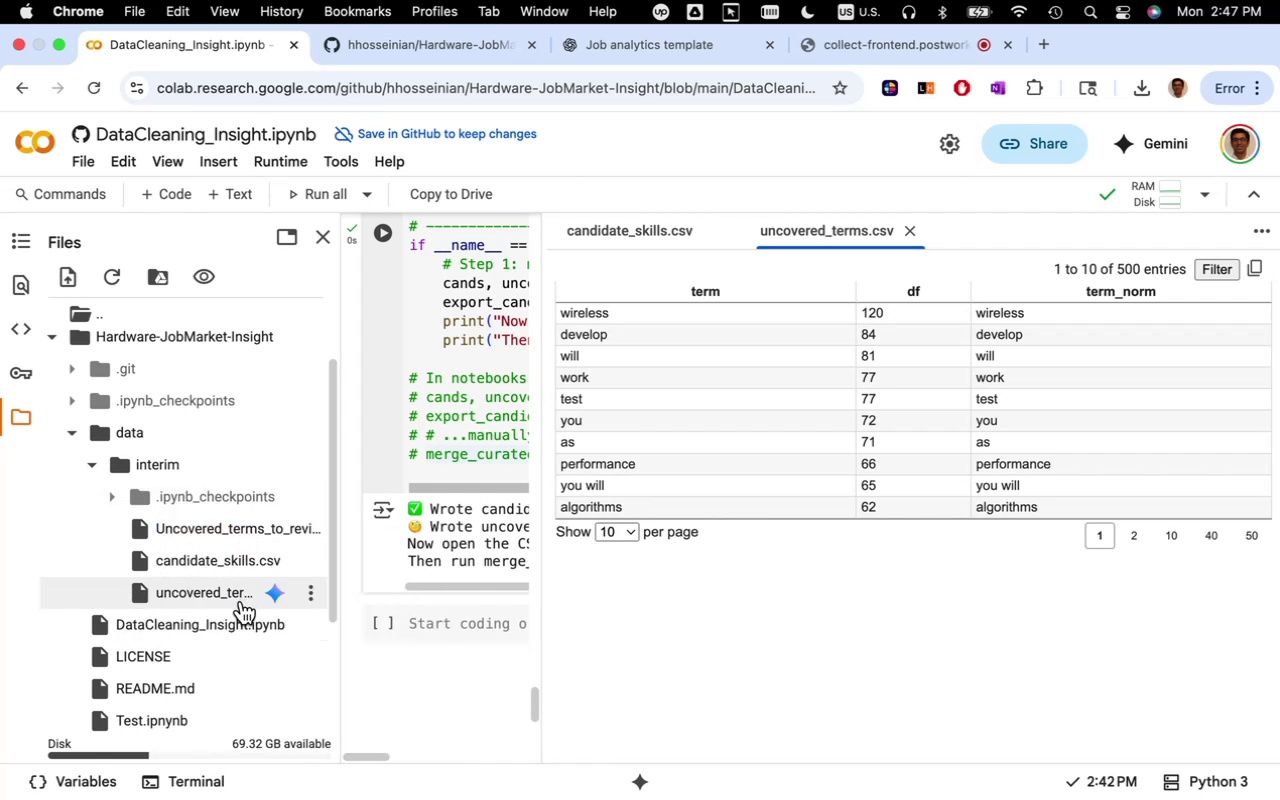 
right_click([229, 591])
 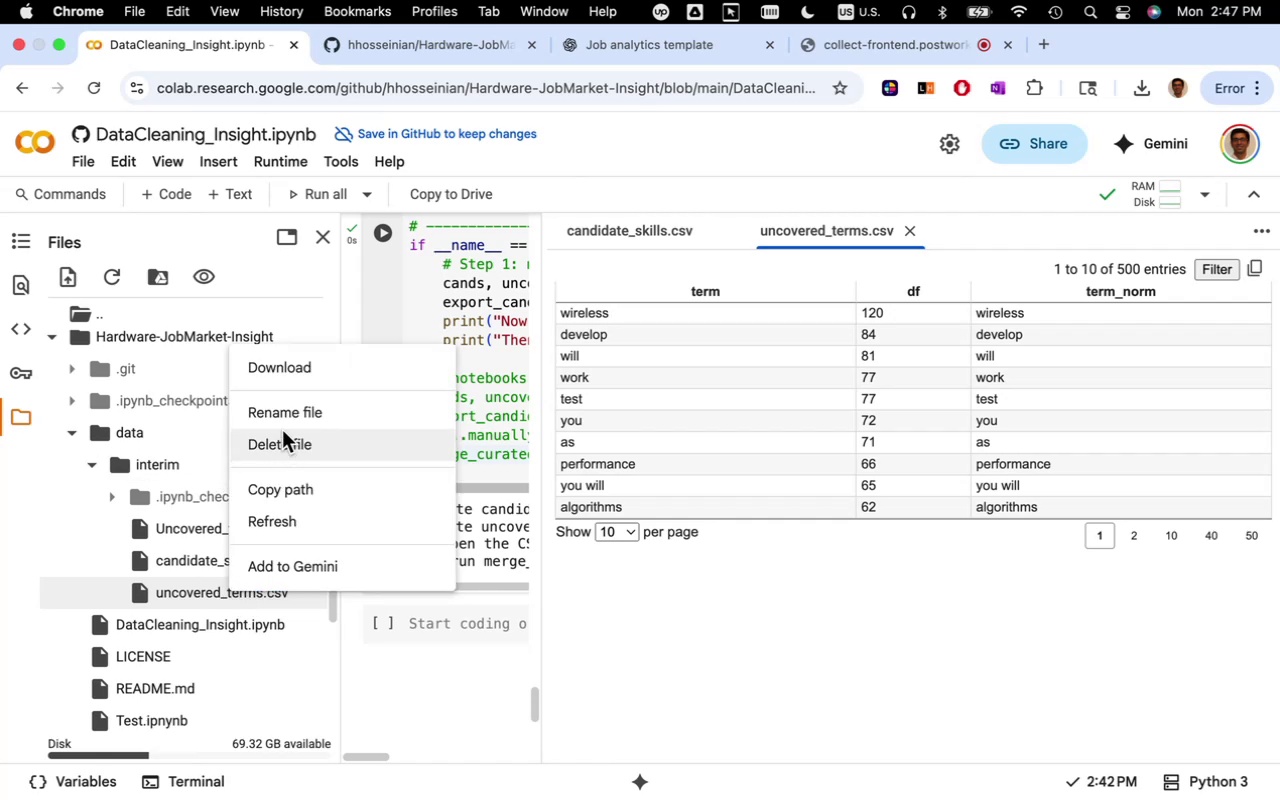 
left_click([271, 415])
 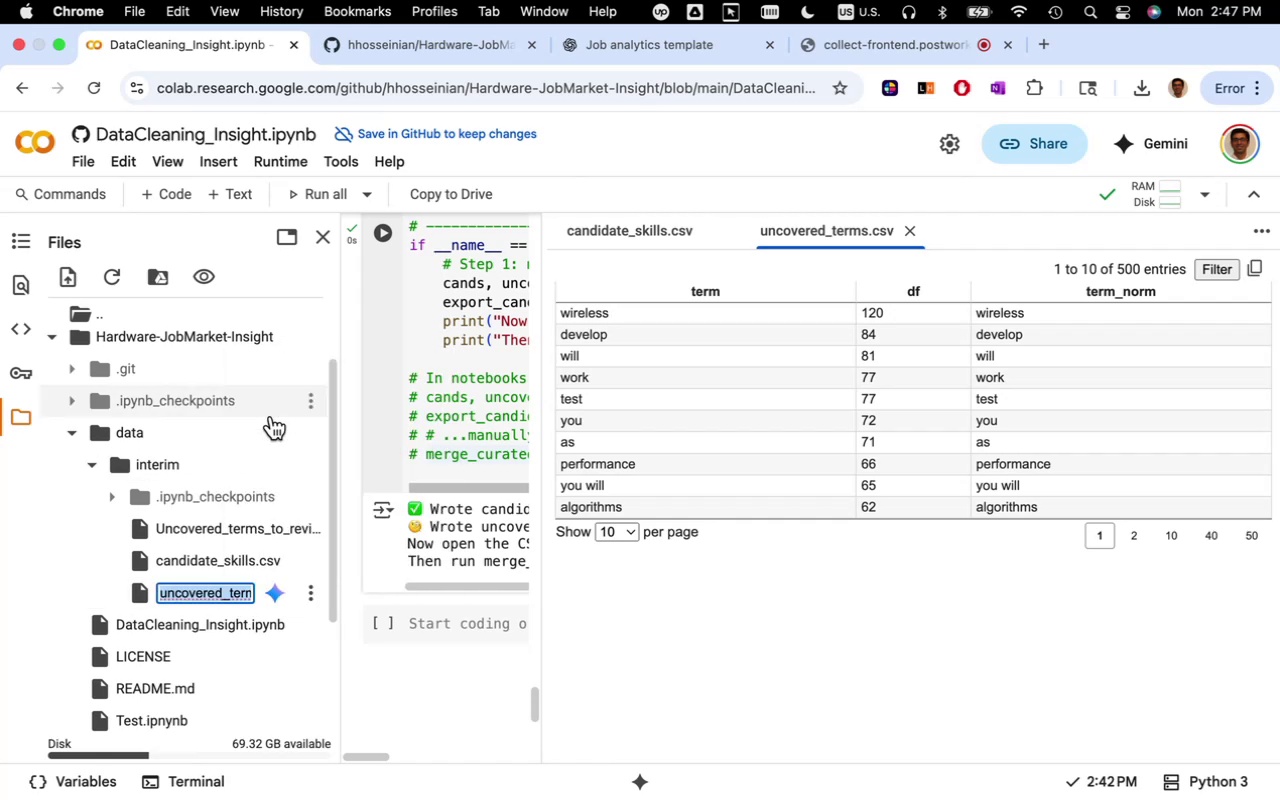 
key(Meta+C)
 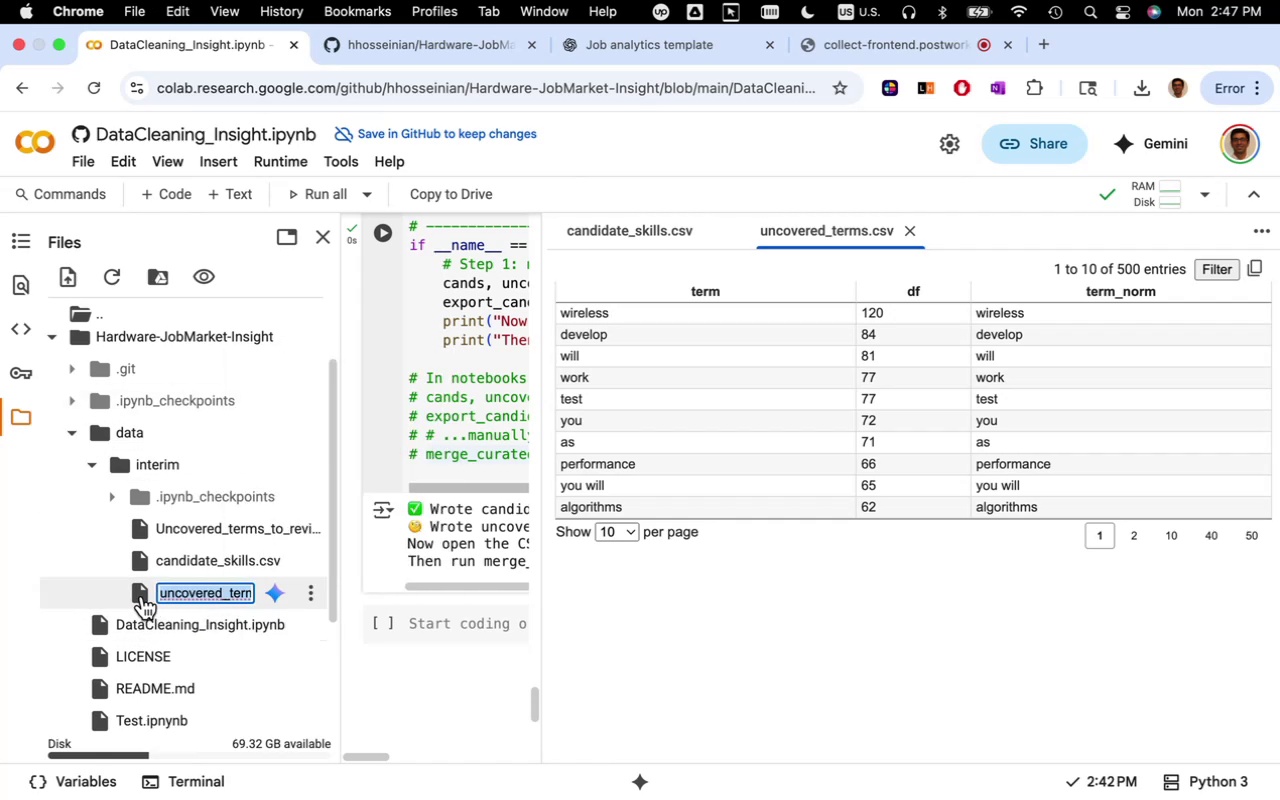 
left_click([140, 595])
 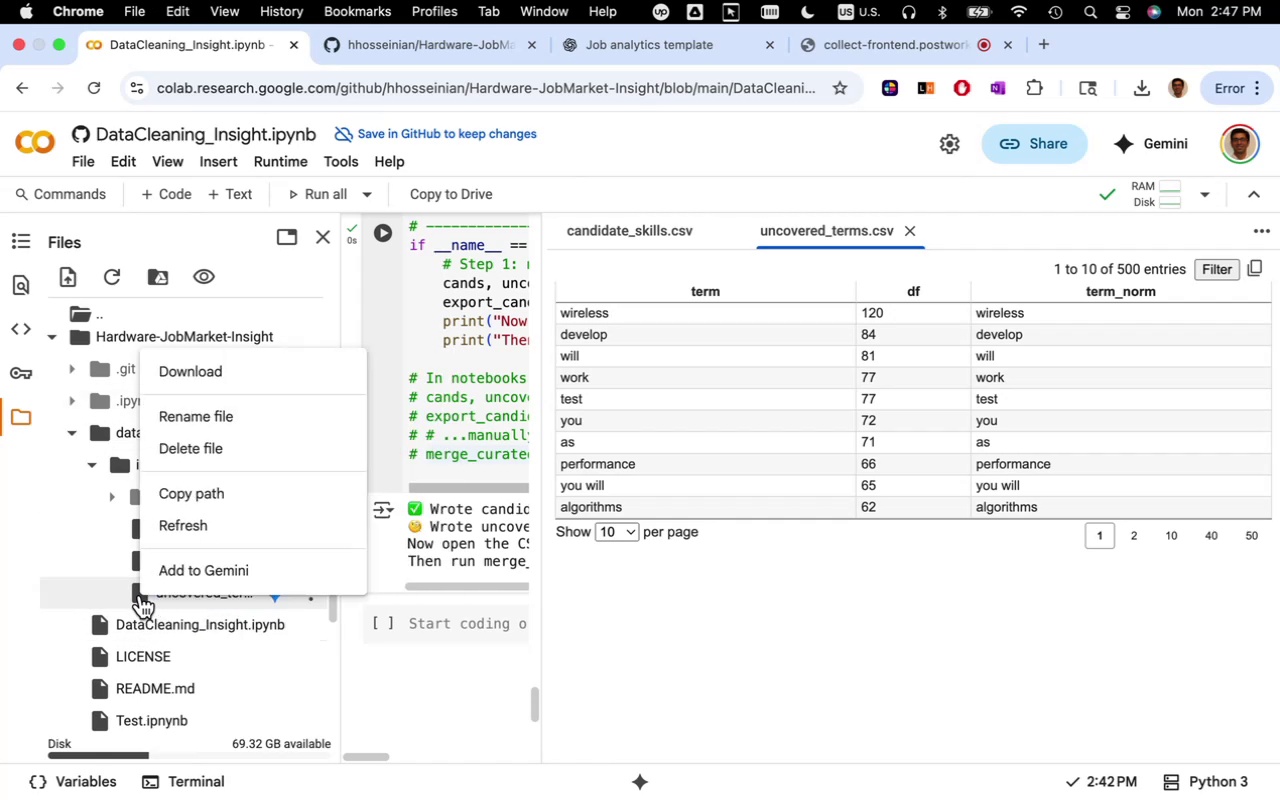 
right_click([140, 595])
 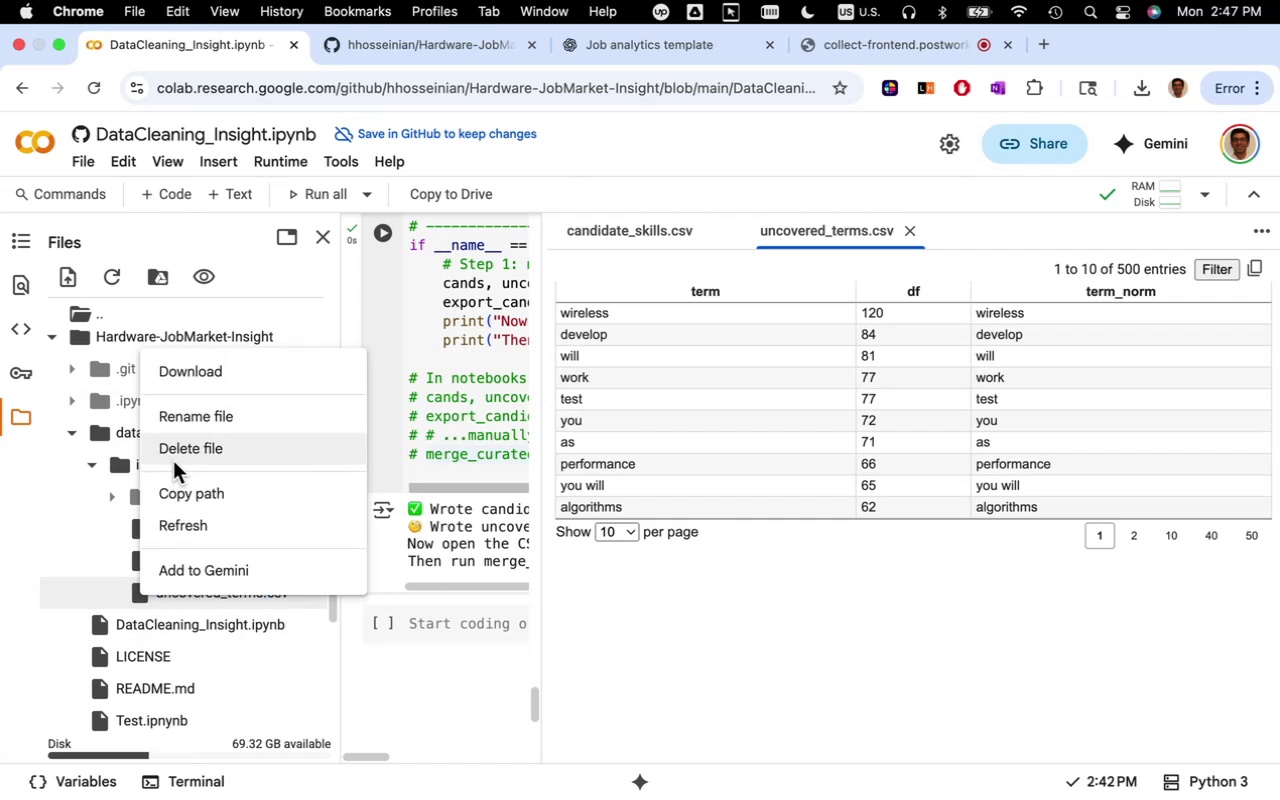 
left_click([181, 453])
 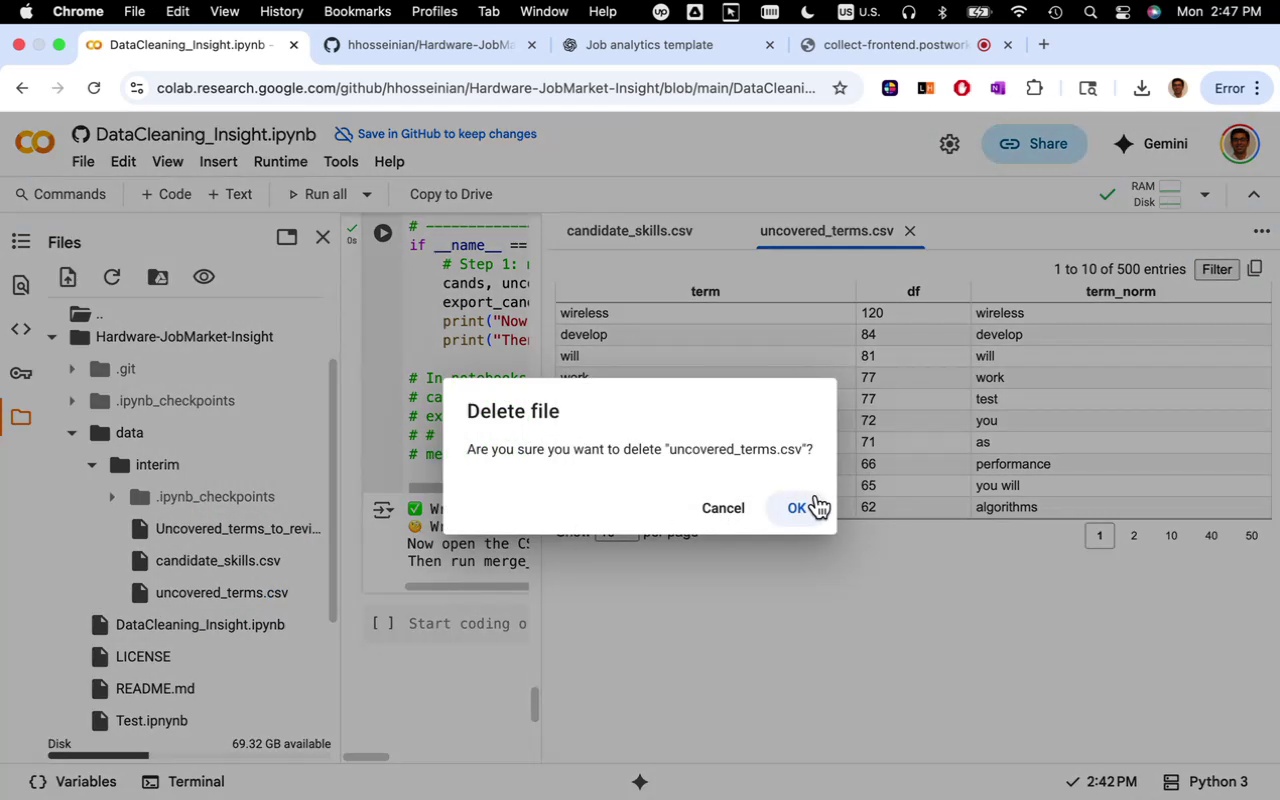 
left_click([804, 504])
 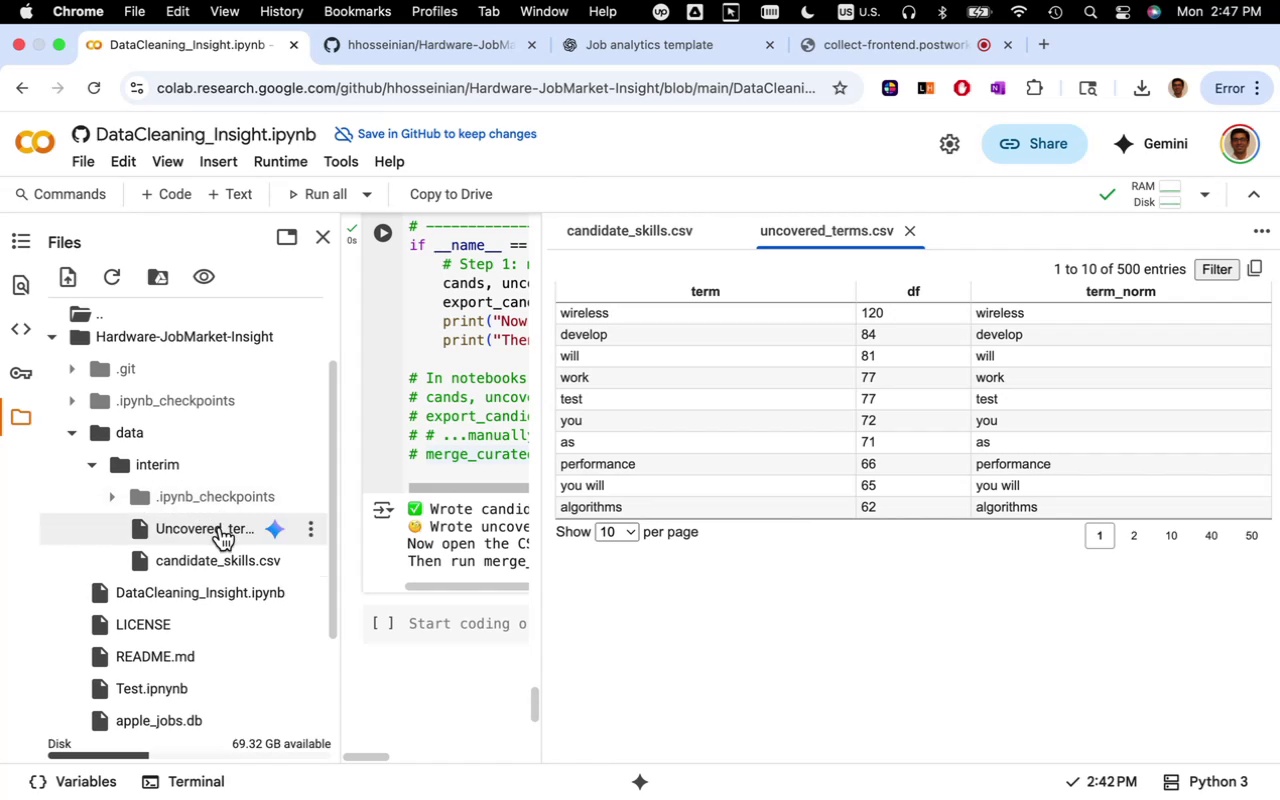 
left_click([198, 522])
 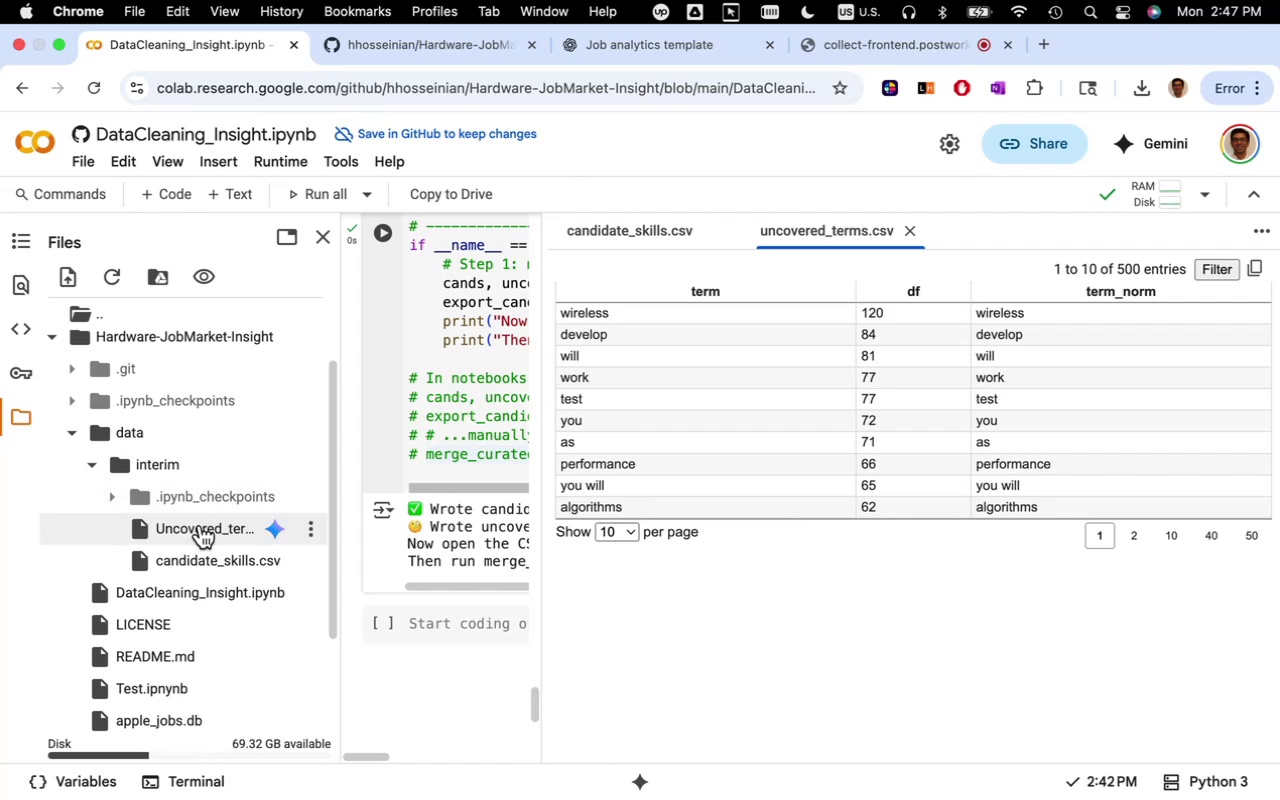 
right_click([200, 525])
 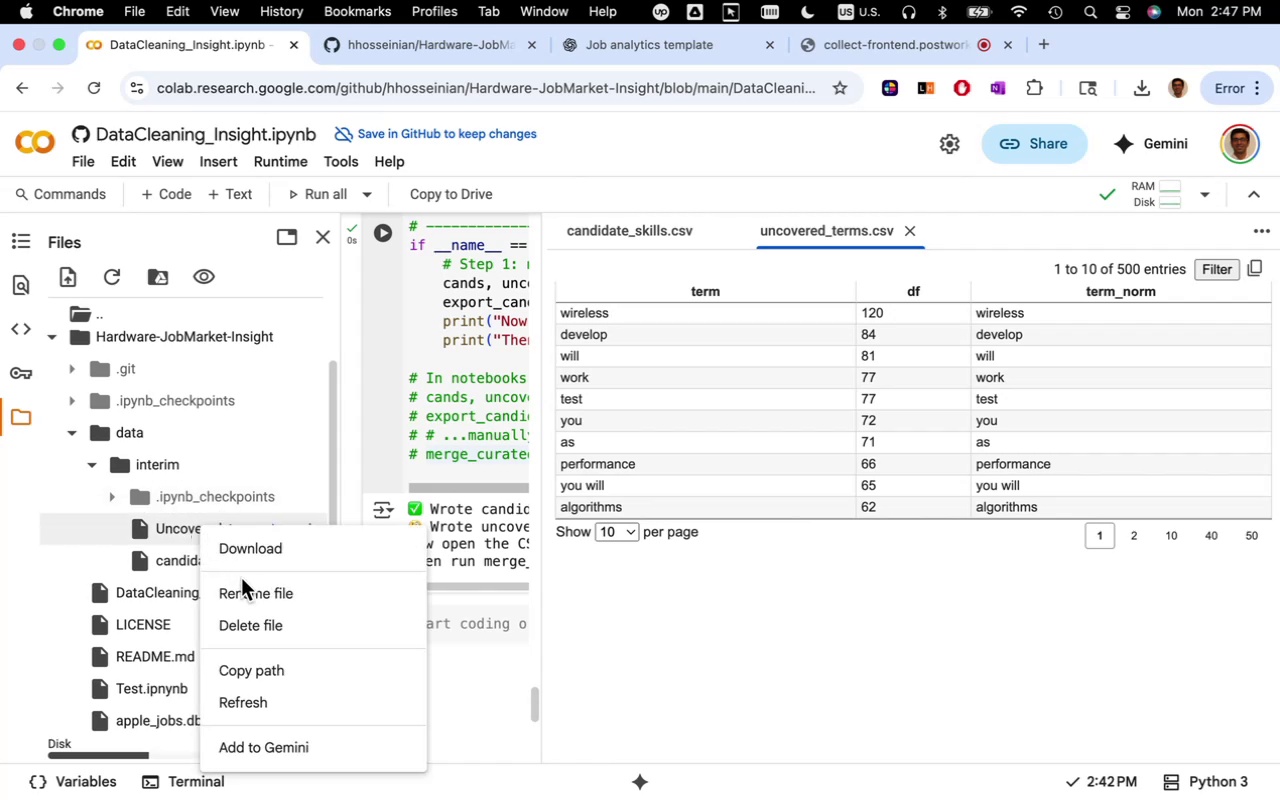 
left_click([248, 590])
 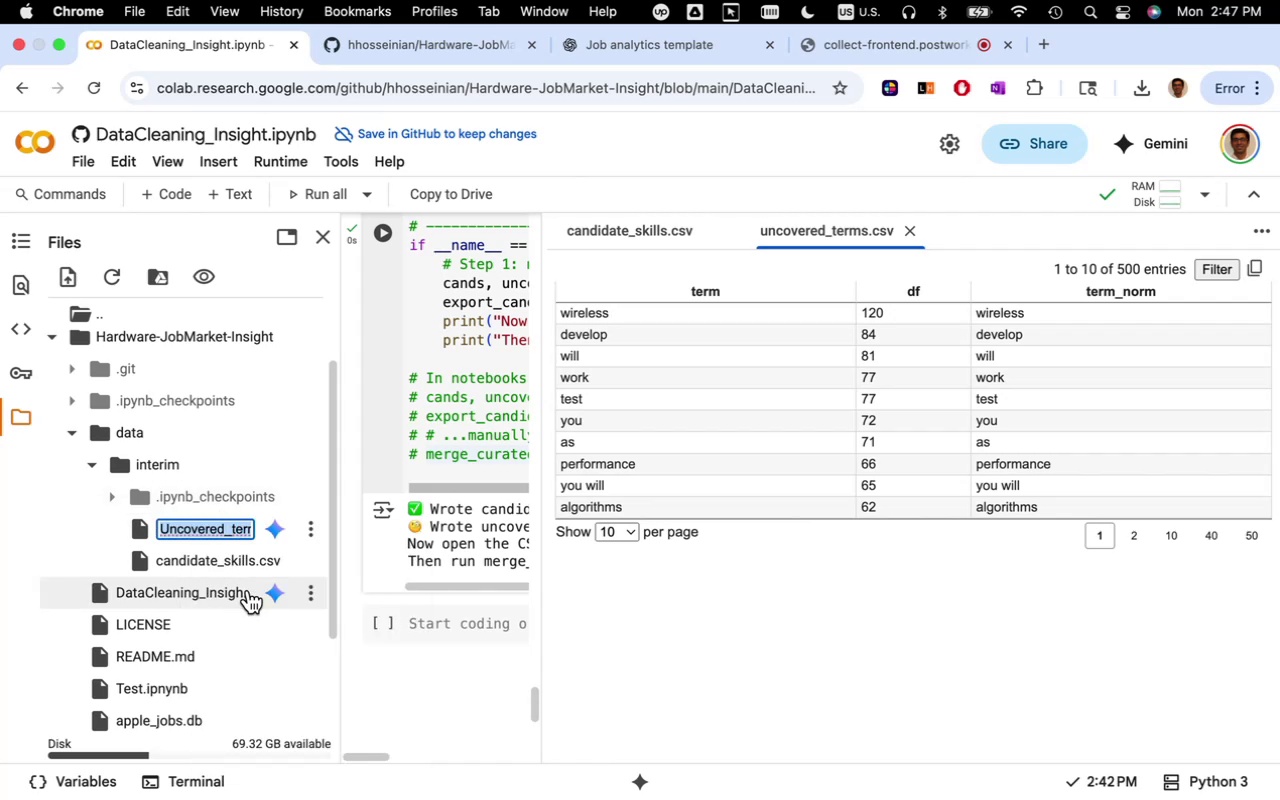 
key(Meta+V)
 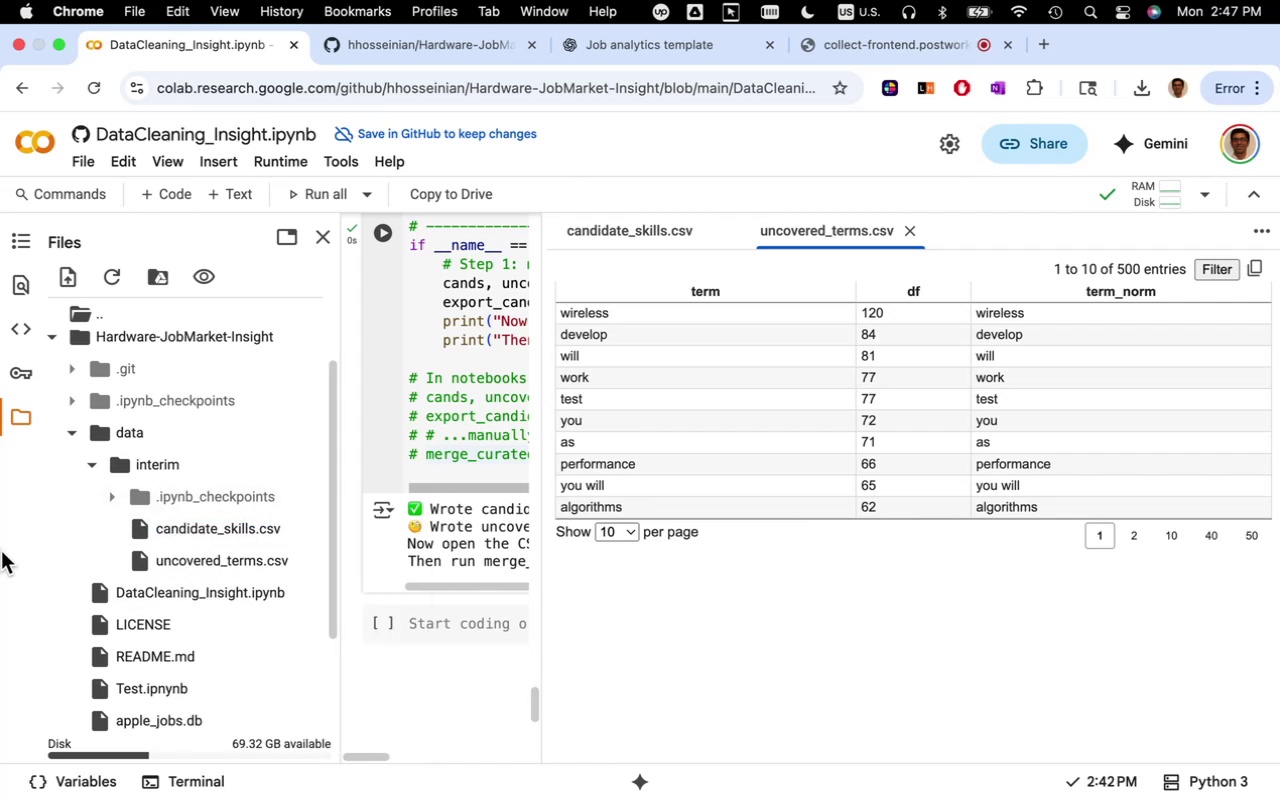 
mouse_move([280, 645])
 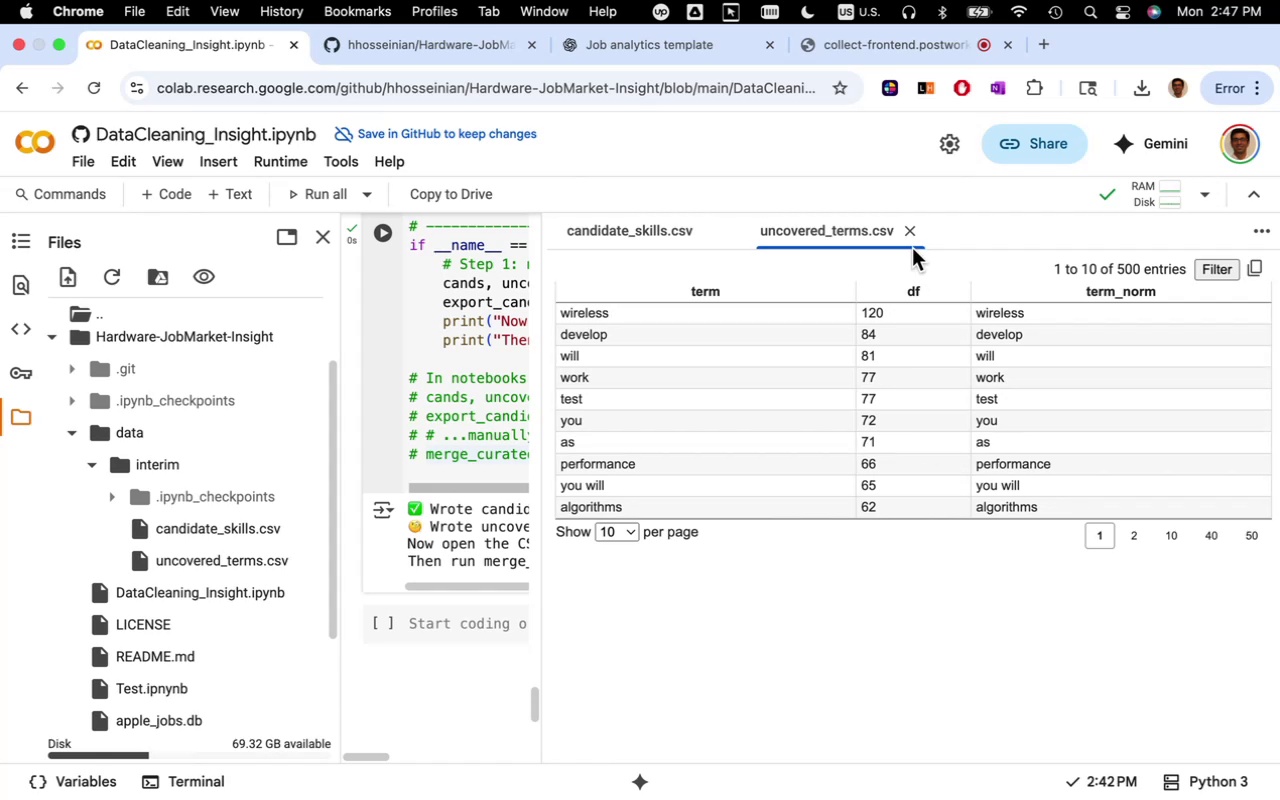 
left_click([912, 233])
 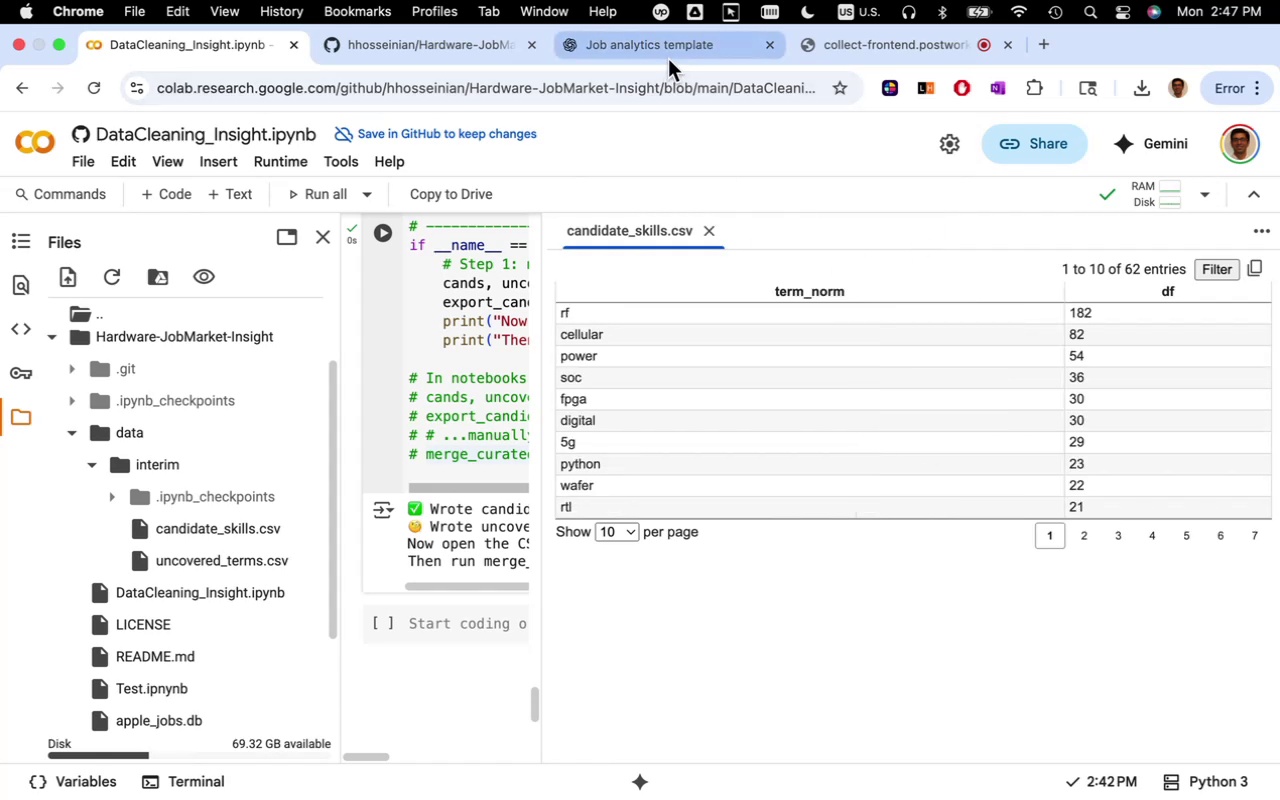 
left_click([670, 58])
 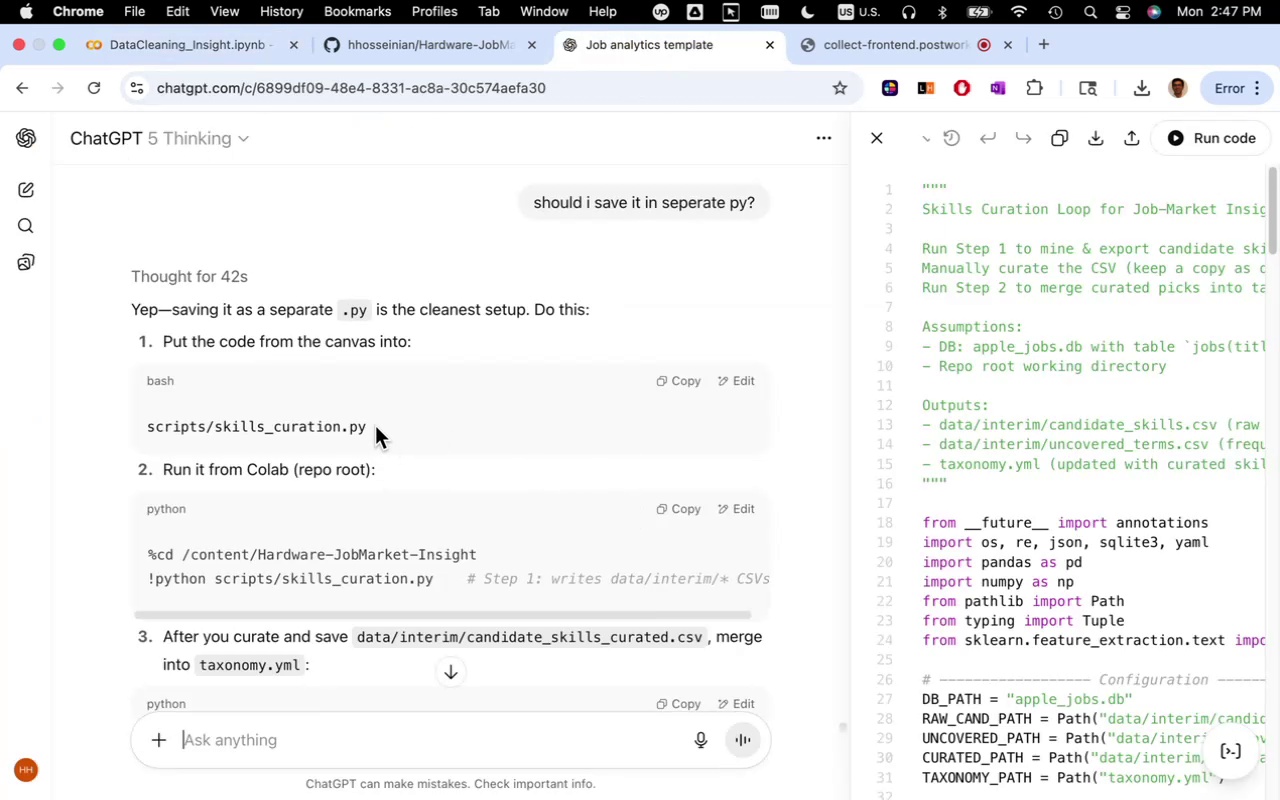 
wait(5.44)
 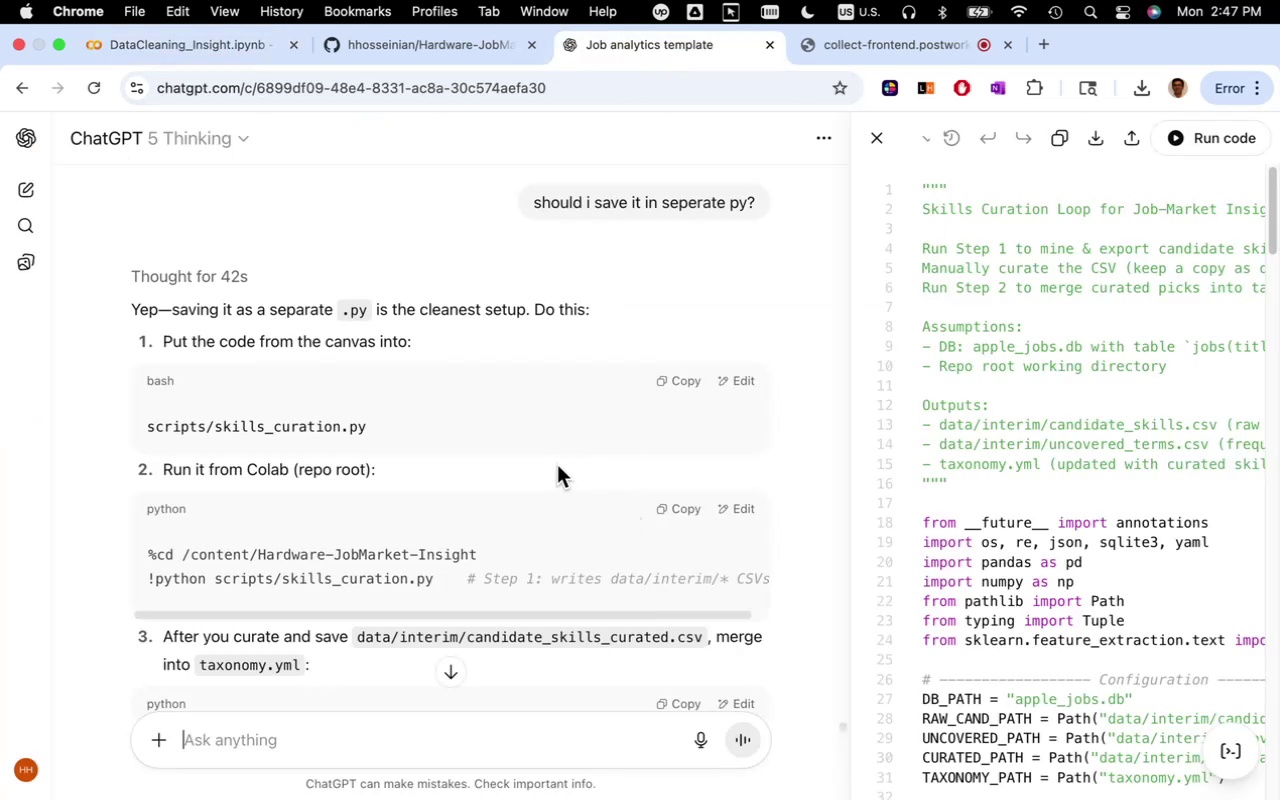 
left_click_drag(start_coordinate=[373, 429], to_coordinate=[214, 418])
 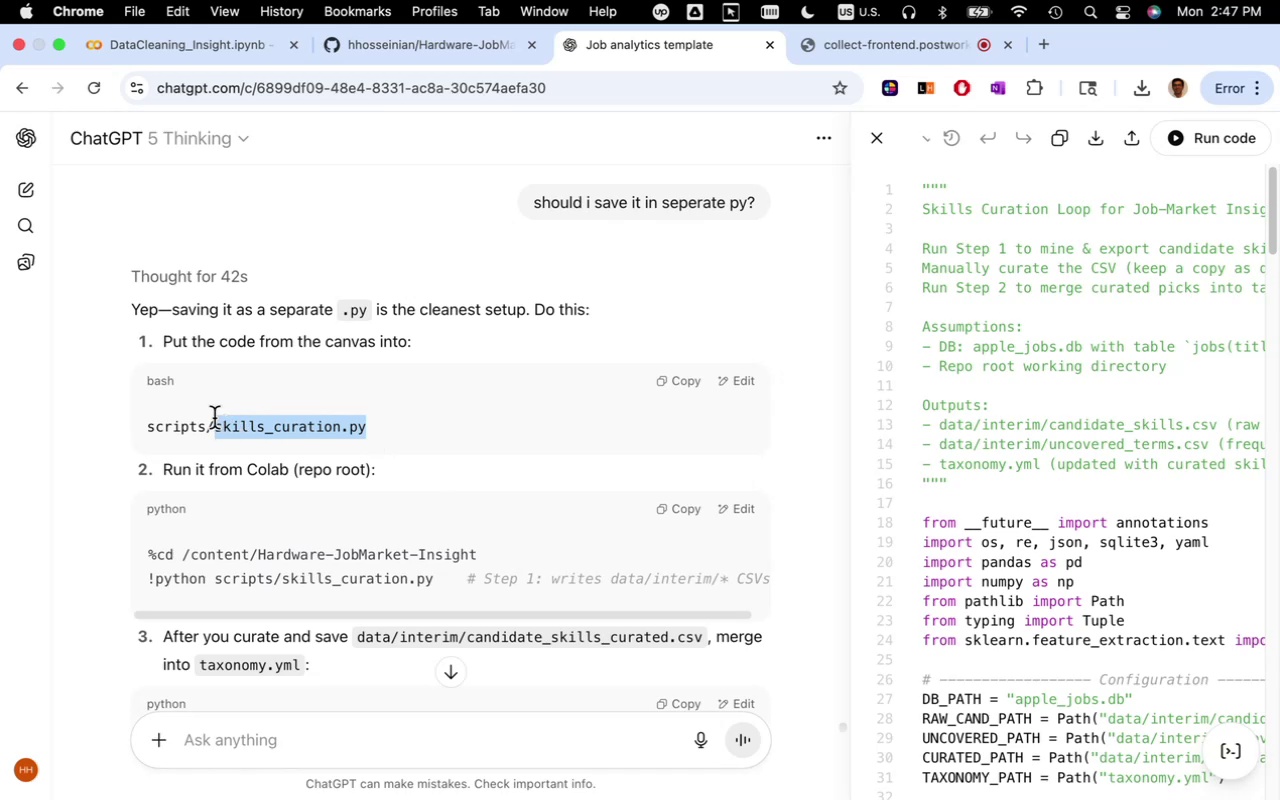 
key(Meta+C)
 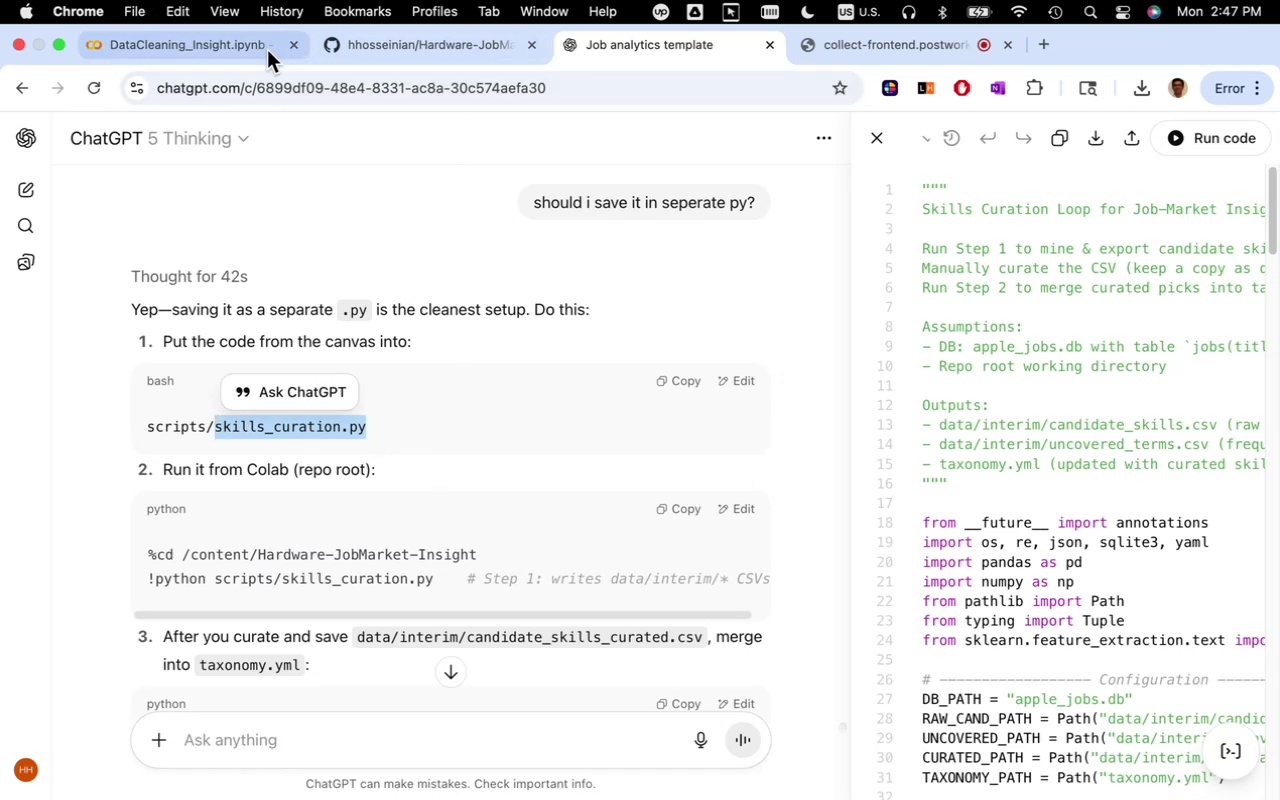 
left_click([235, 41])
 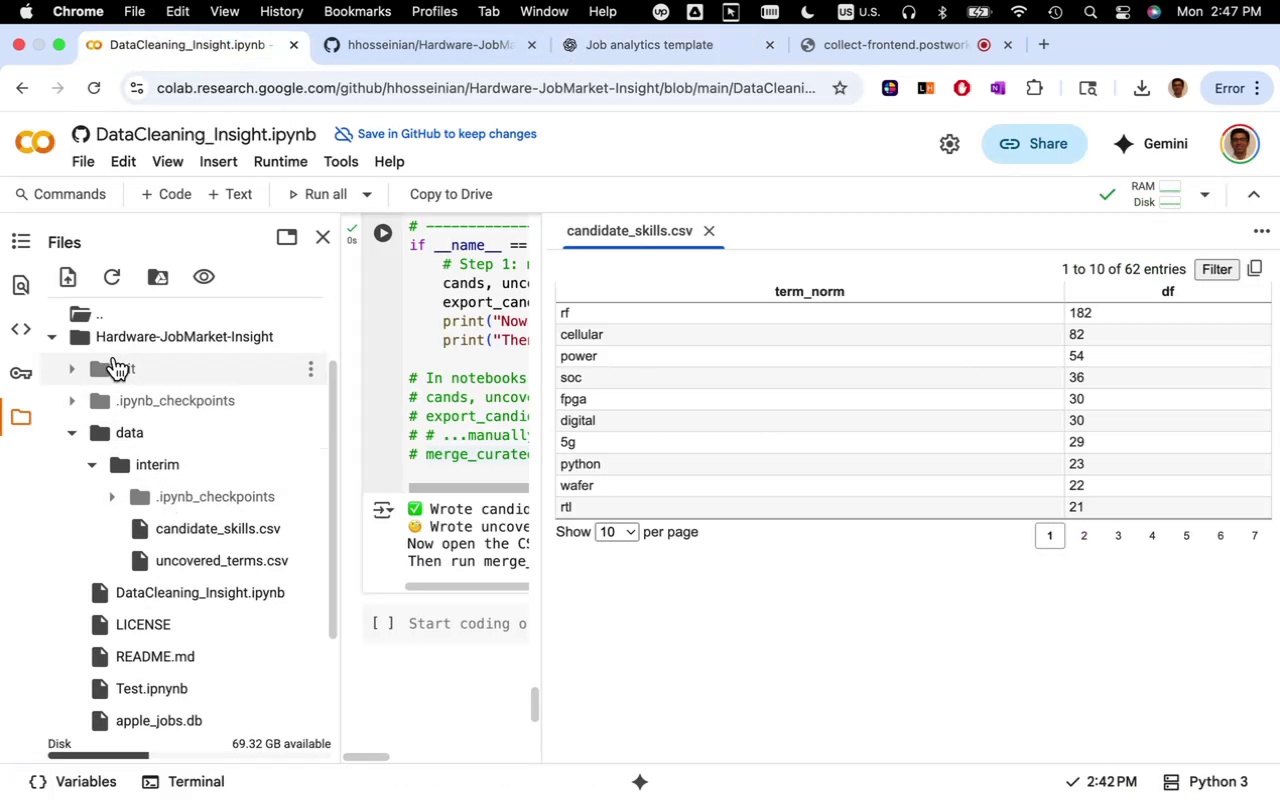 
left_click([123, 337])
 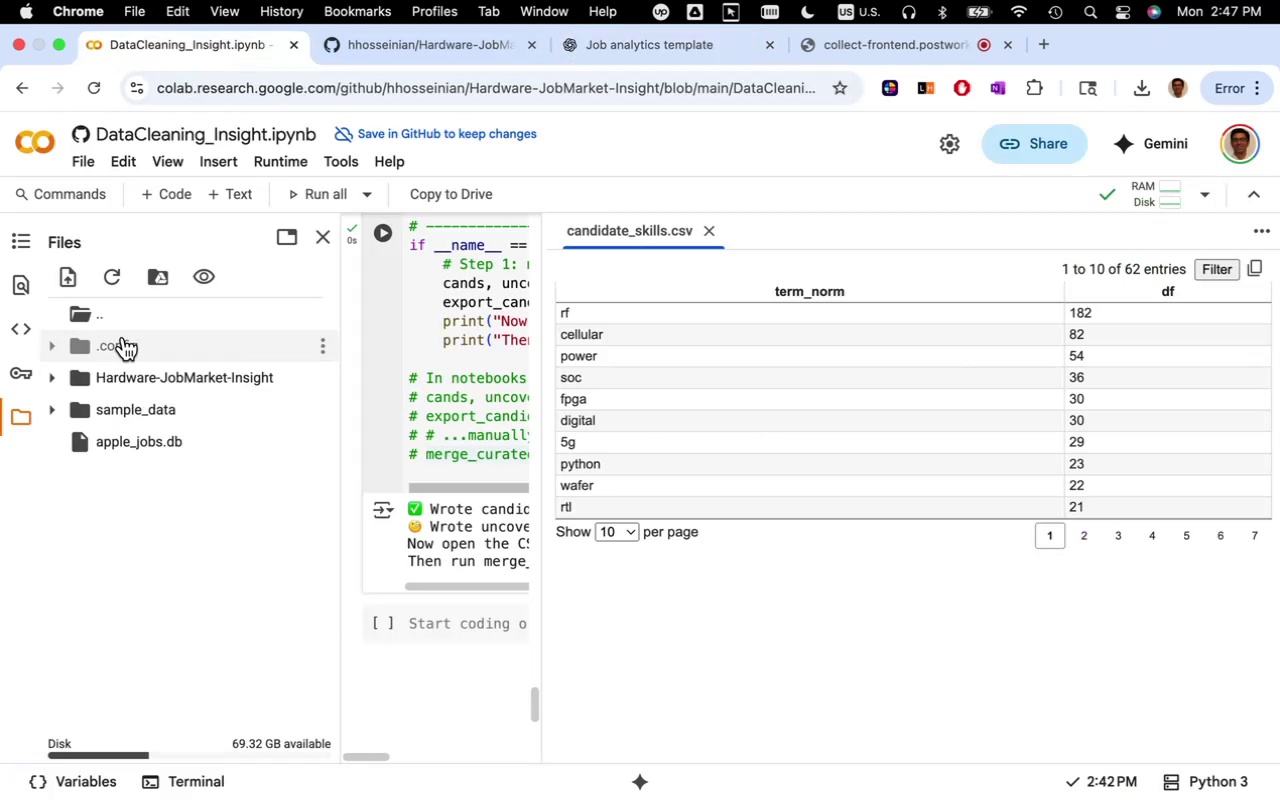 
right_click([123, 337])
 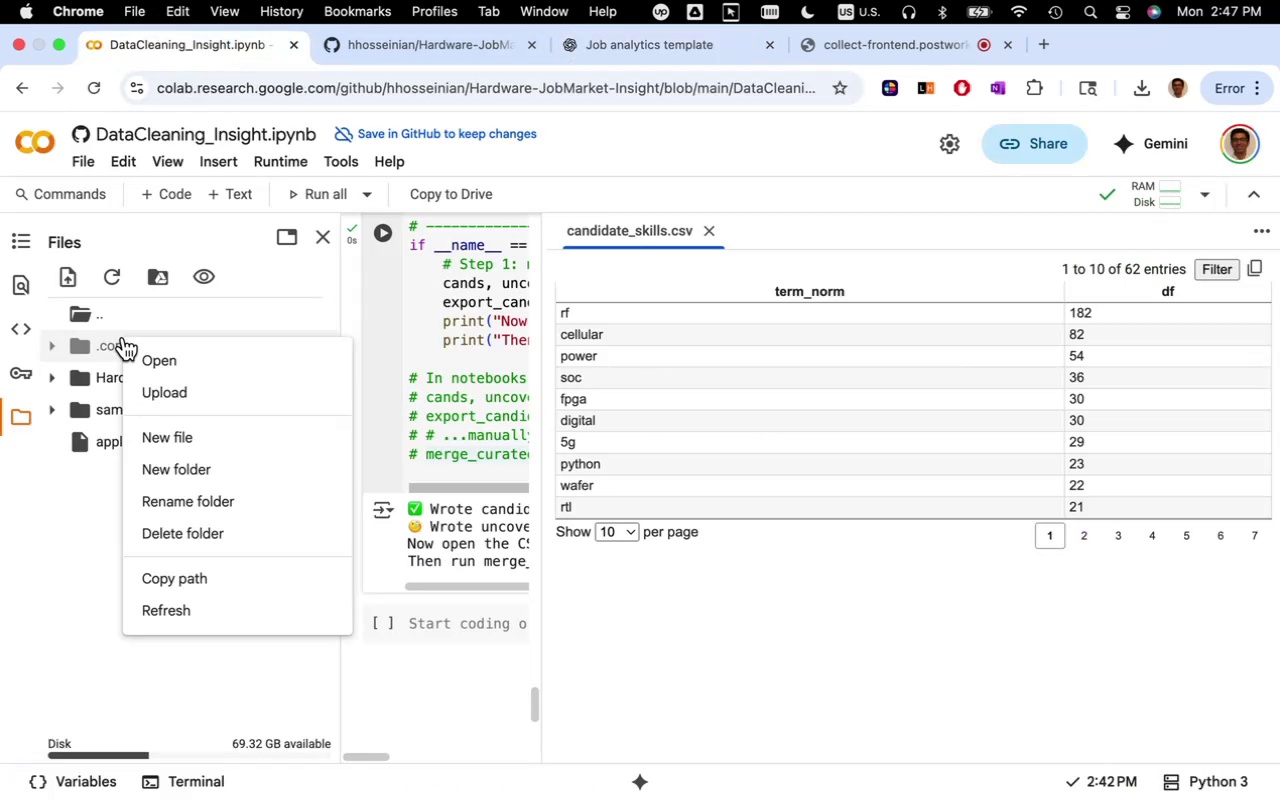 
mouse_move([103, 391])
 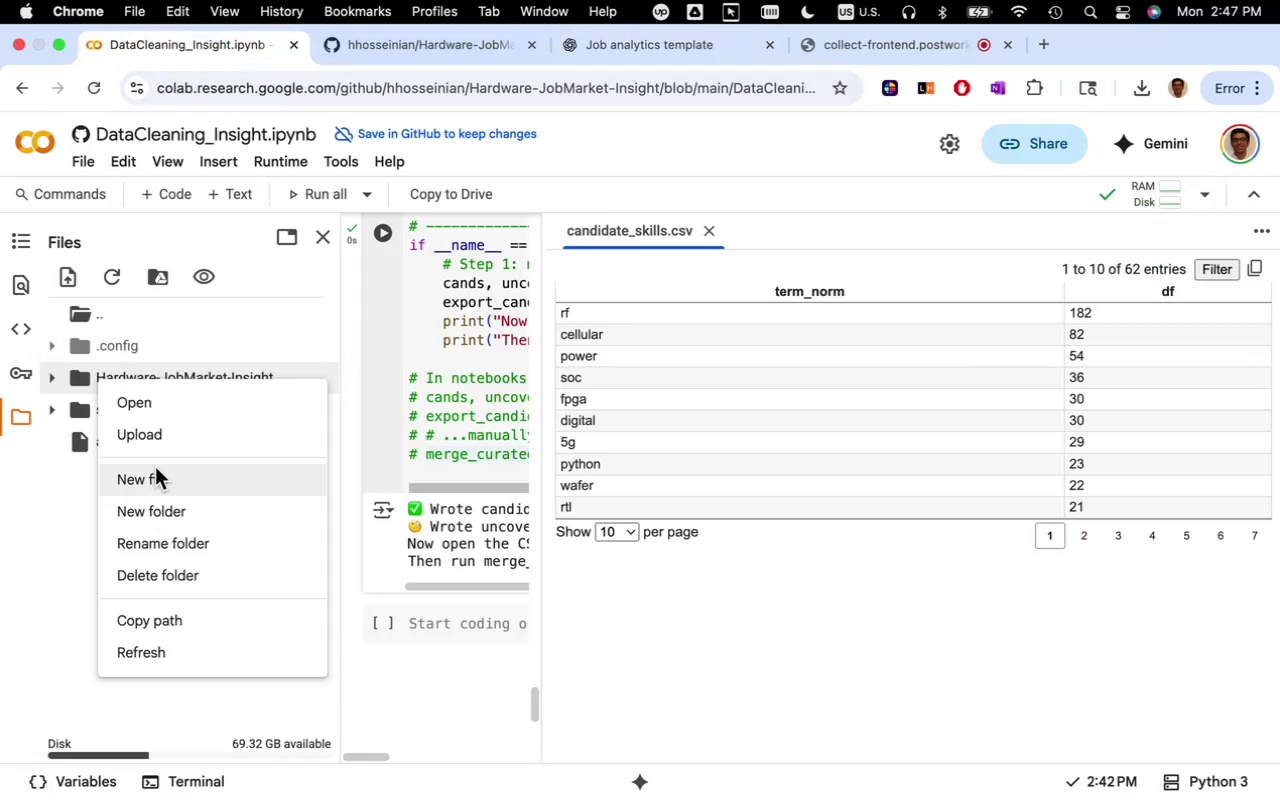 
left_click([155, 465])
 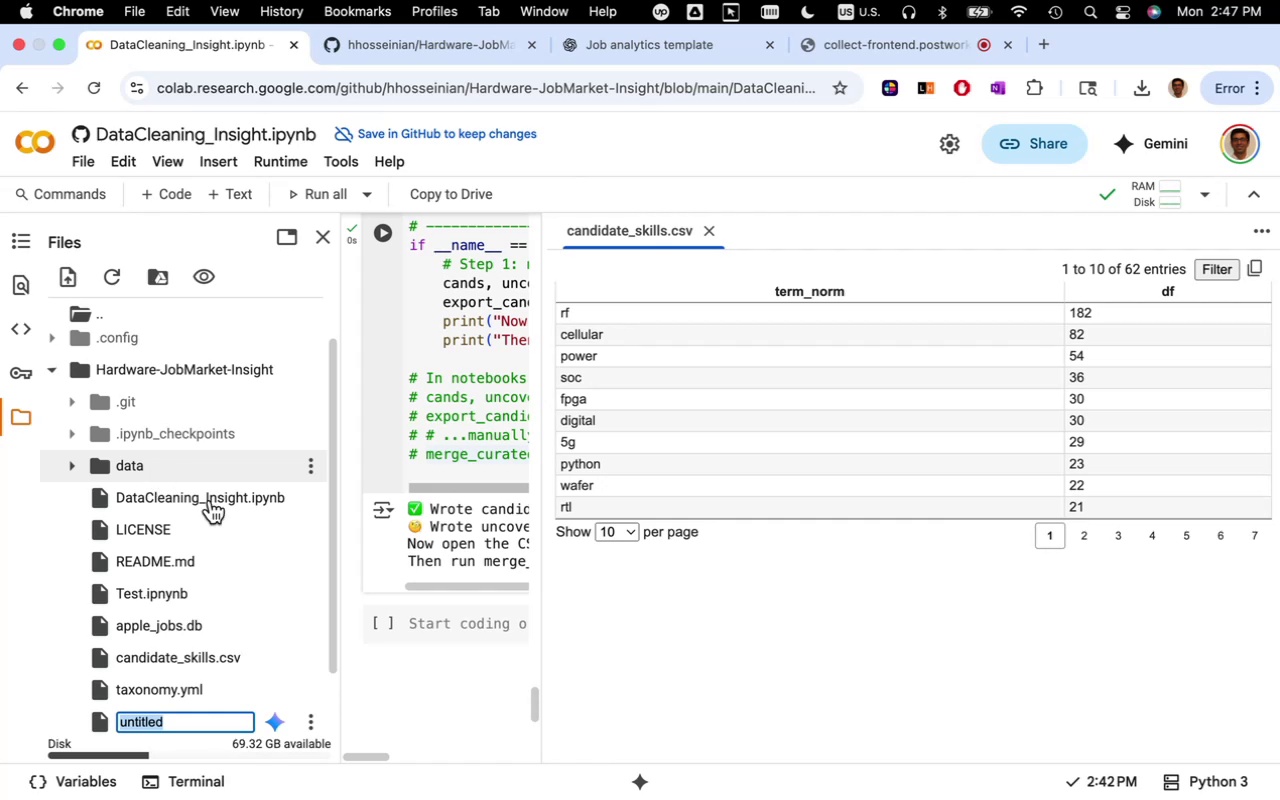 
key(Meta+CommandLeft)
 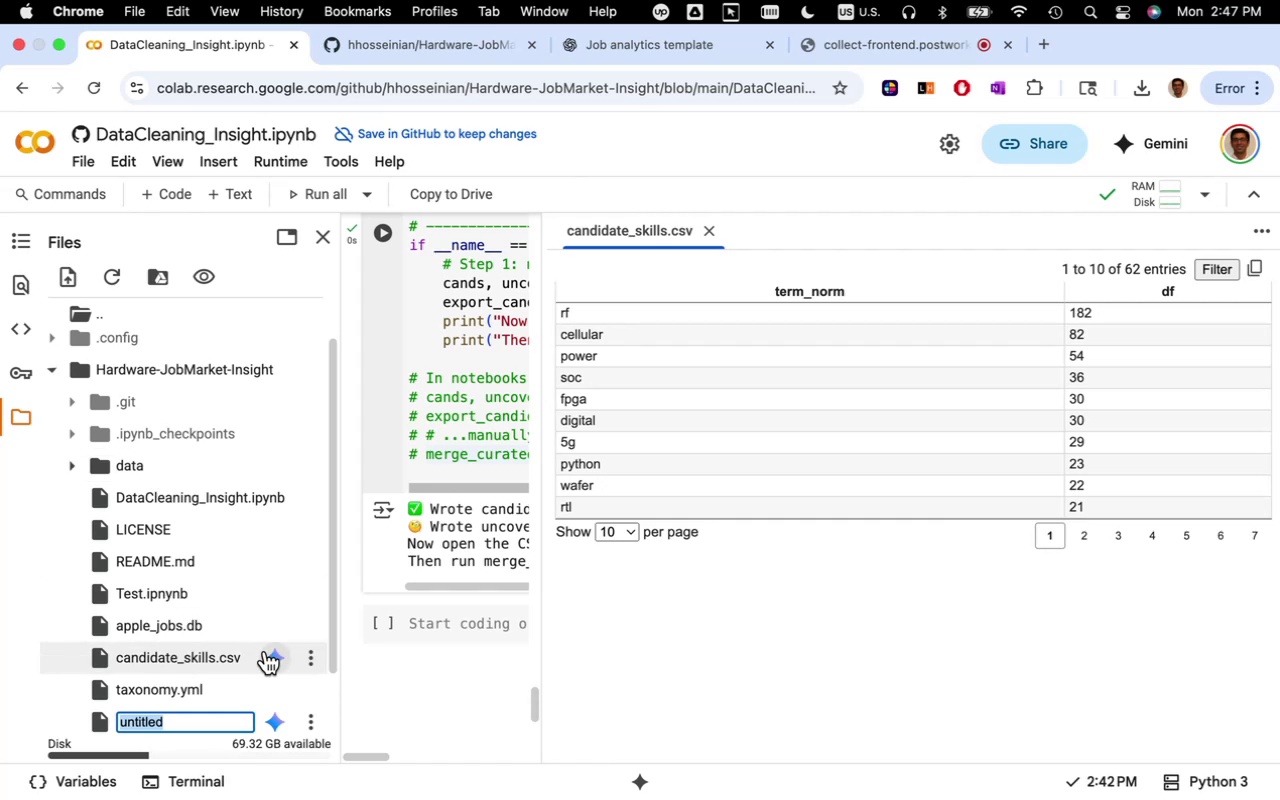 
key(Meta+Z)
 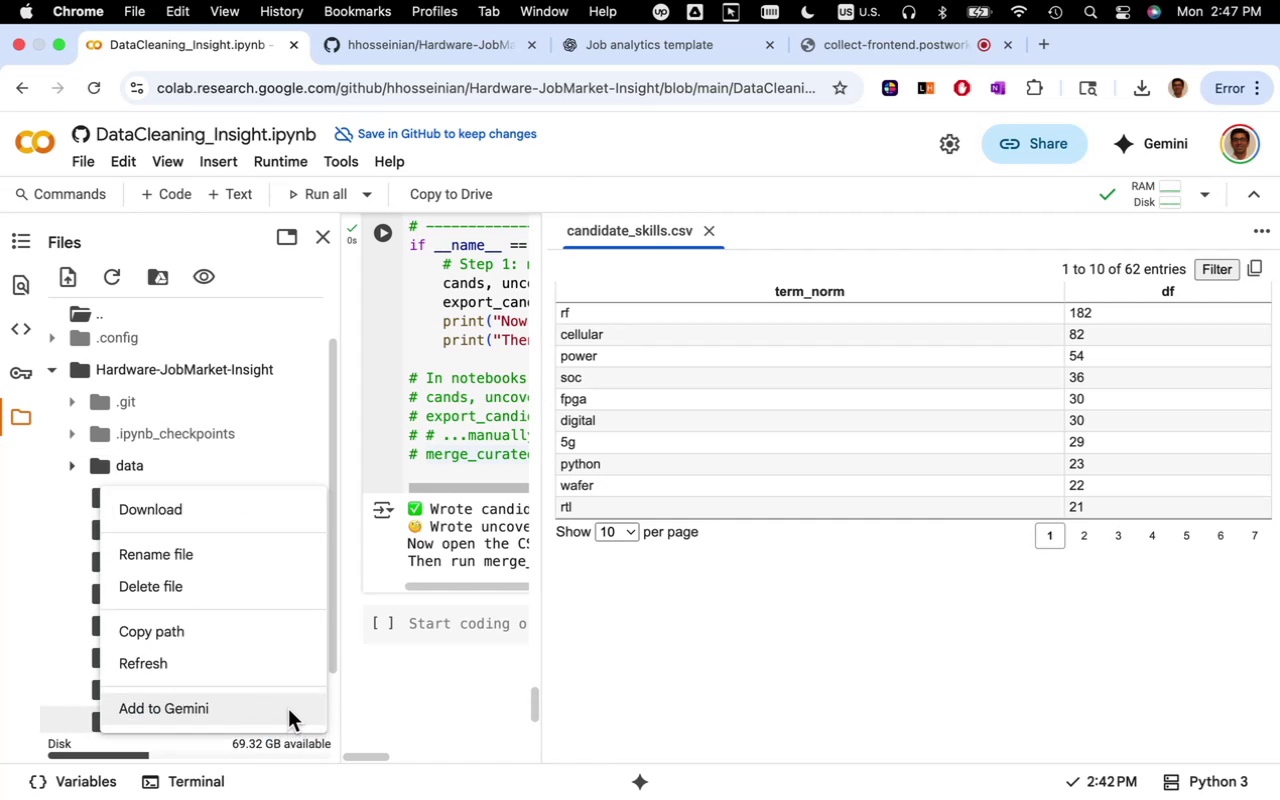 
left_click([221, 584])
 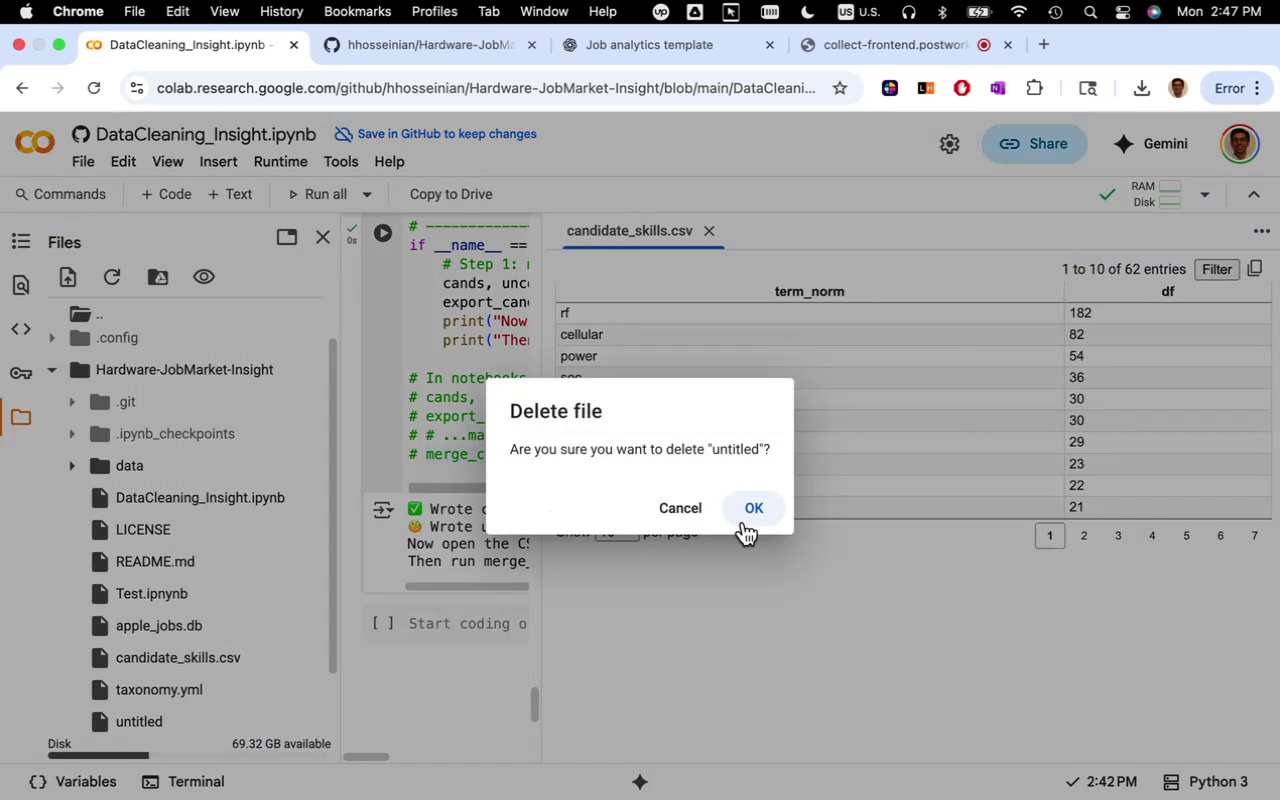 
left_click([750, 518])
 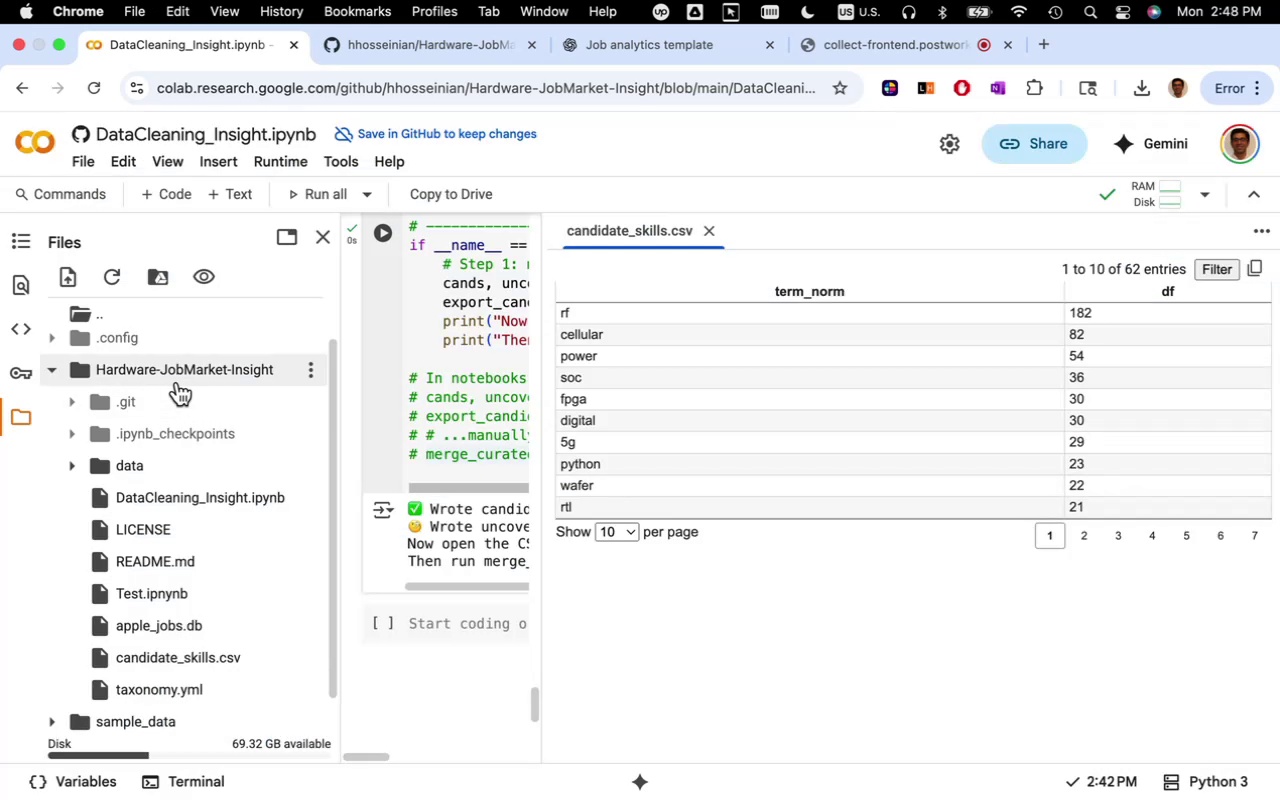 
right_click([177, 382])
 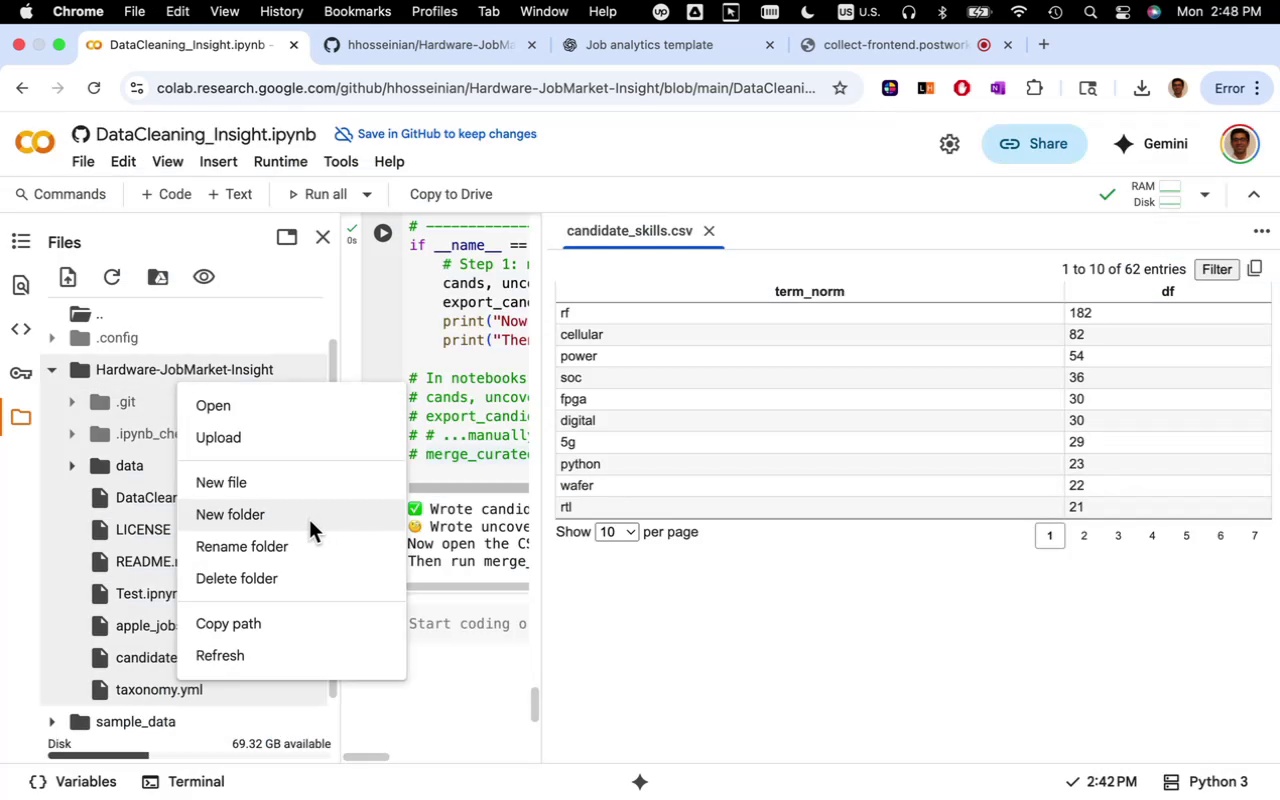 
left_click([308, 519])
 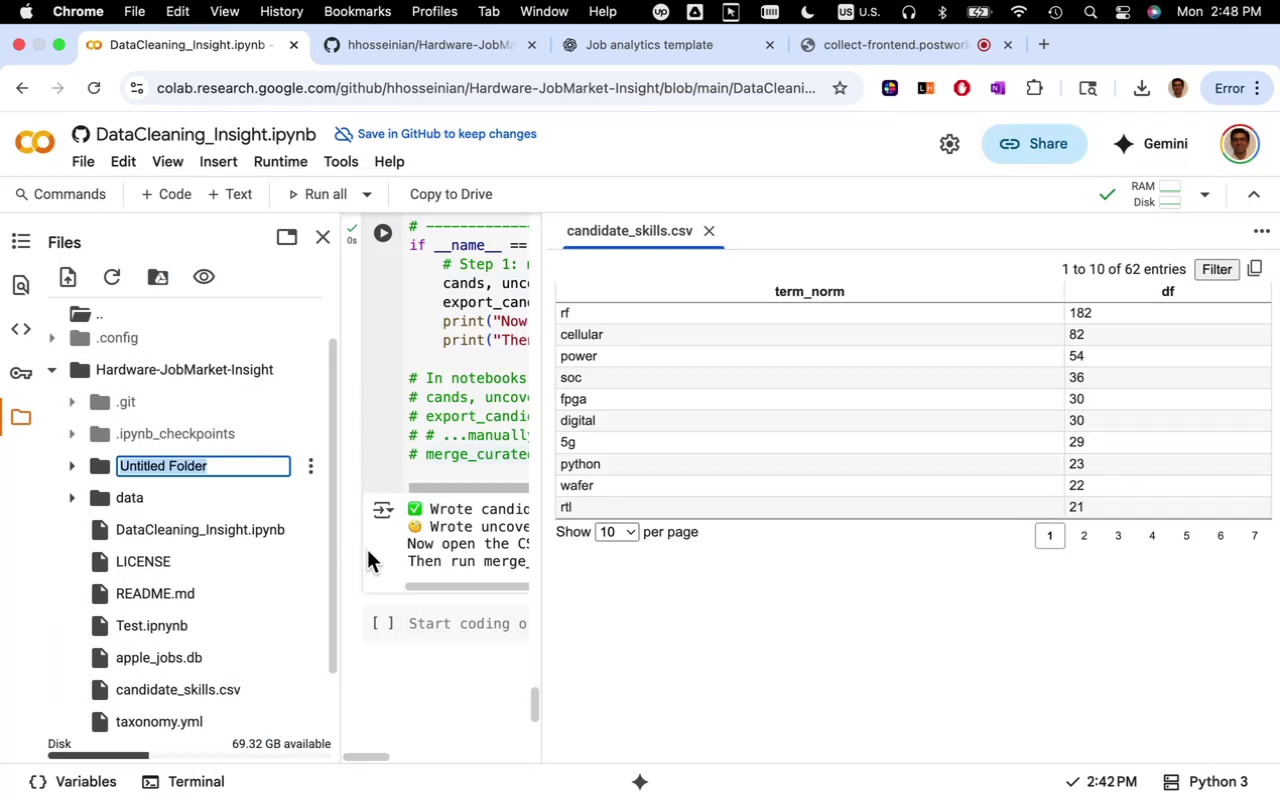 
type(scripts)
 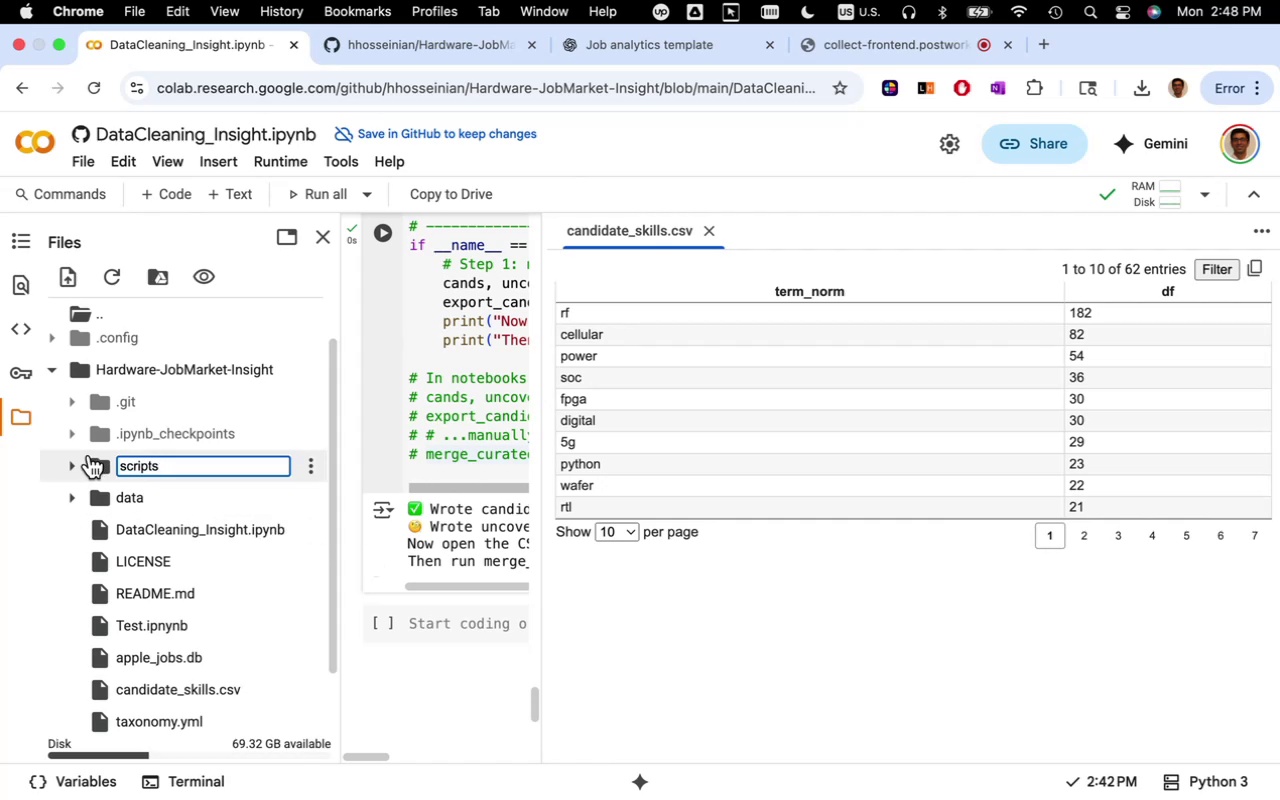 
left_click([94, 459])
 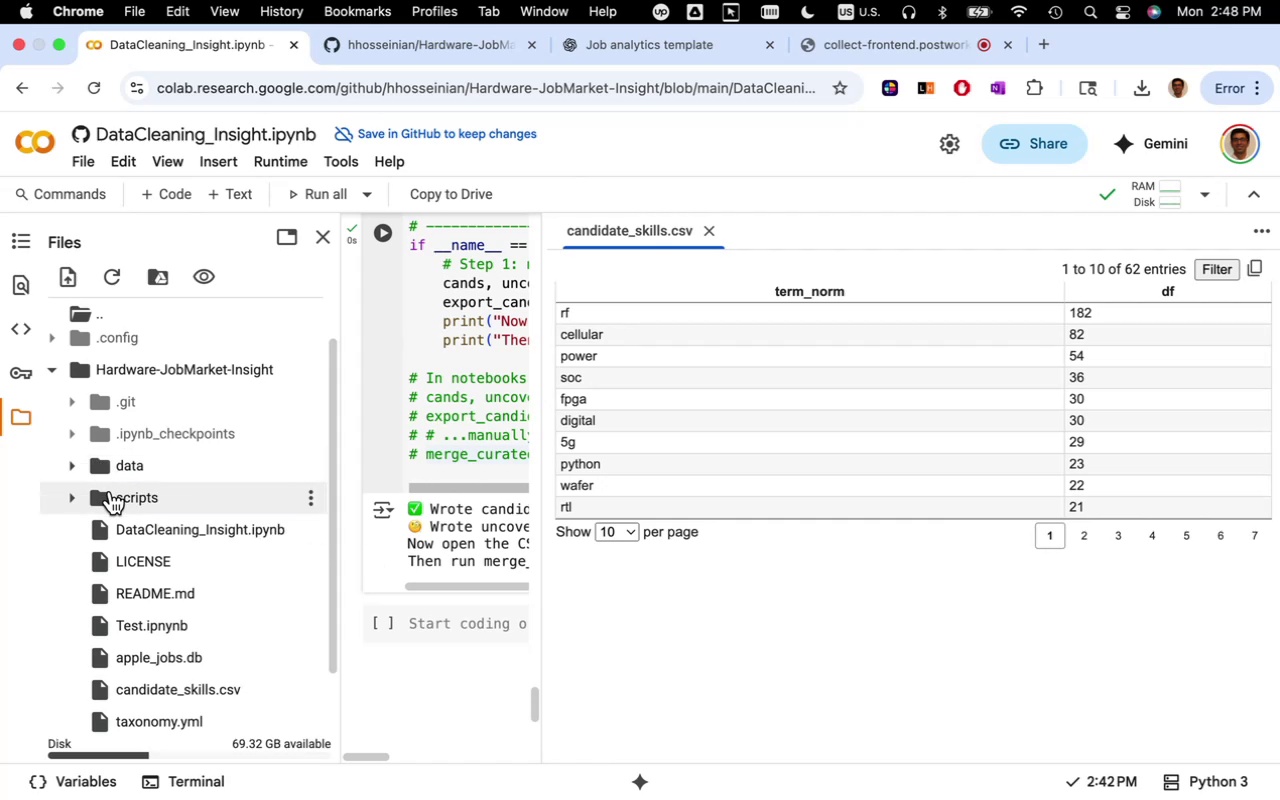 
left_click([112, 498])
 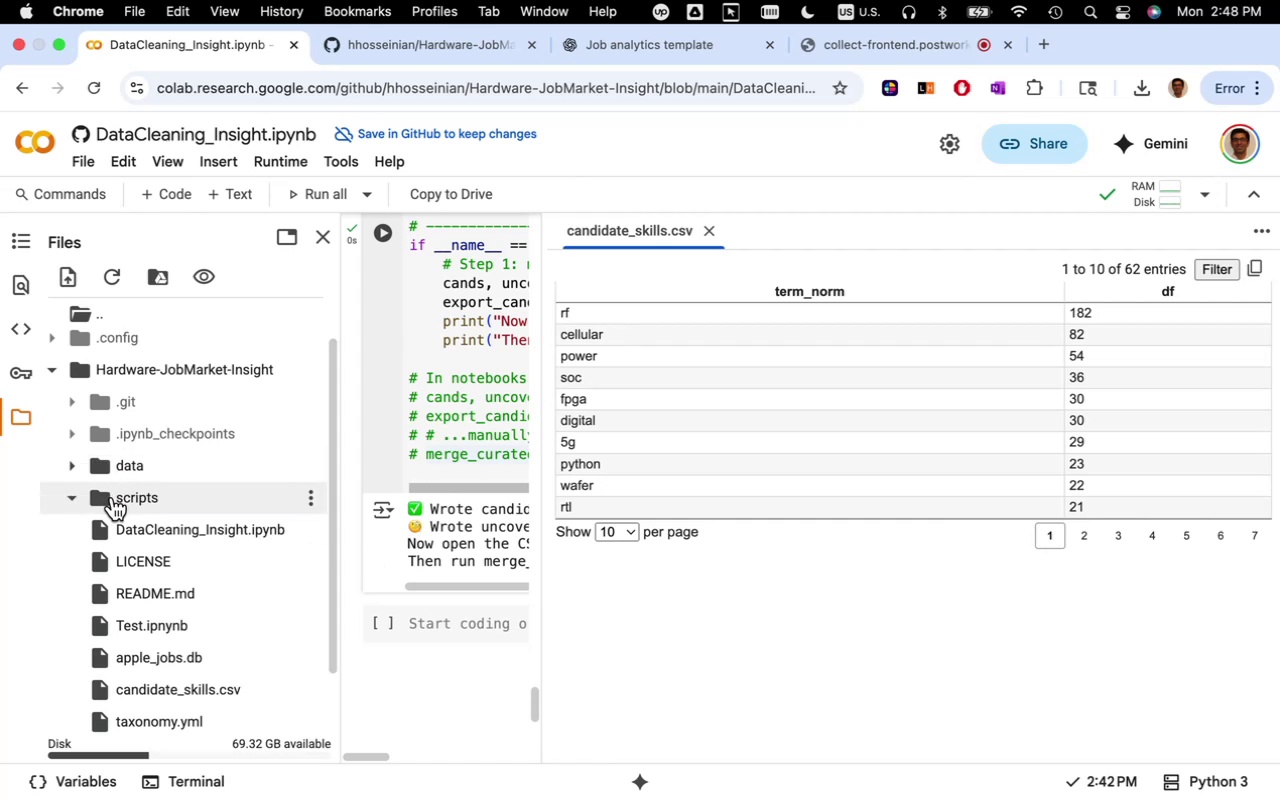 
right_click([112, 497])
 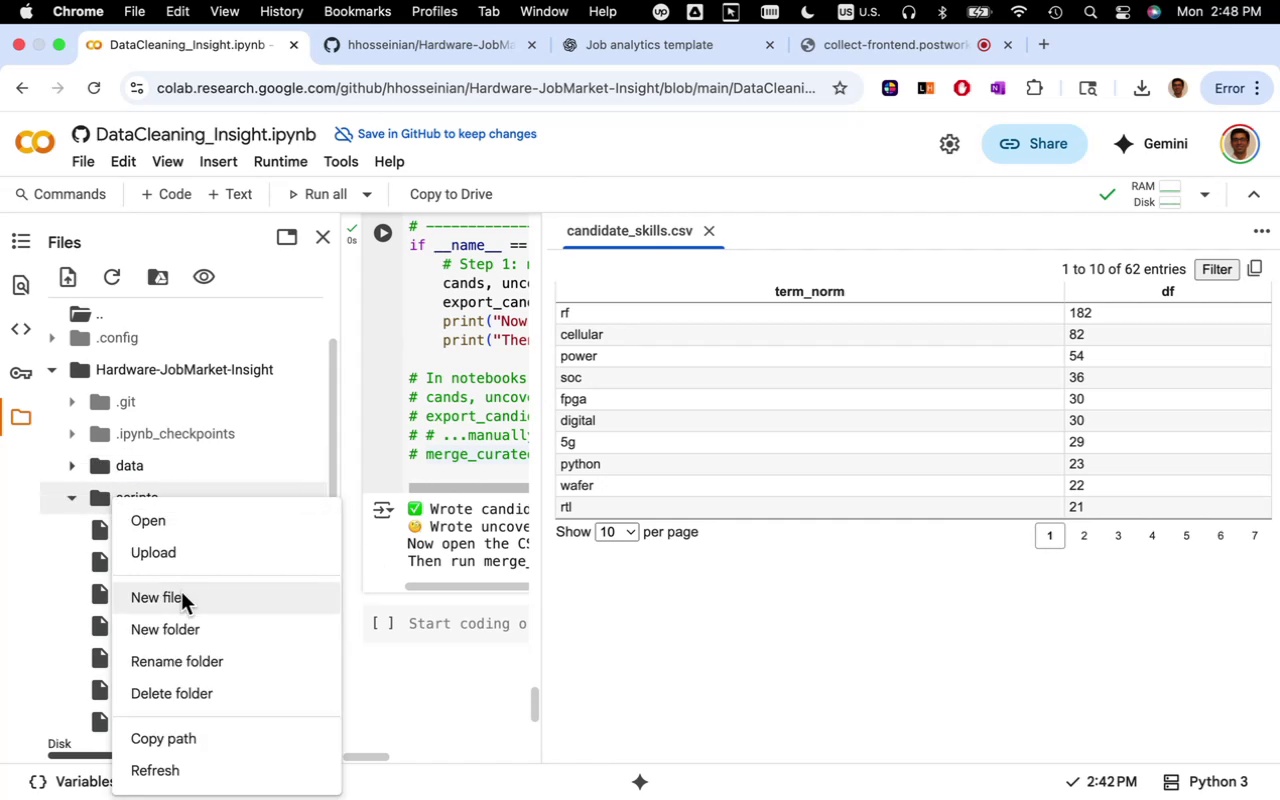 
left_click([181, 594])
 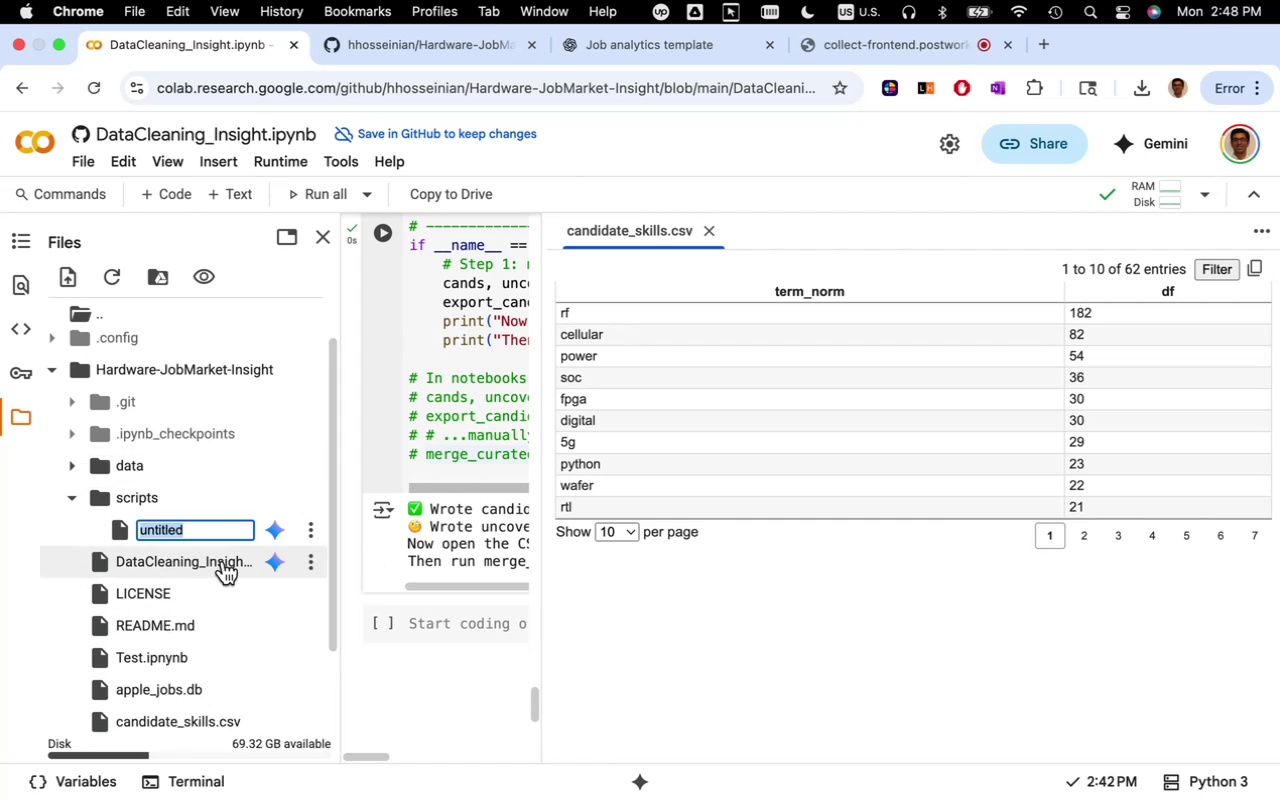 
key(Meta+CommandLeft)
 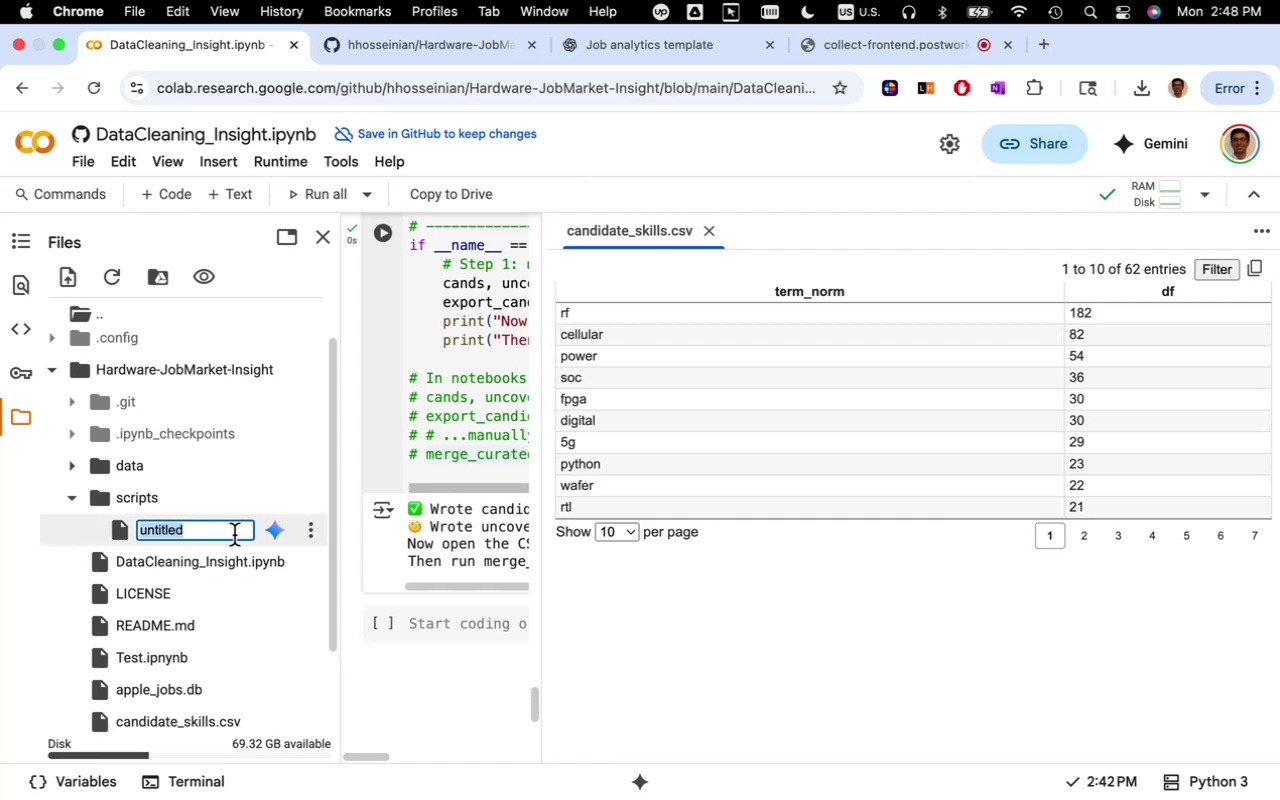 
key(Meta+V)
 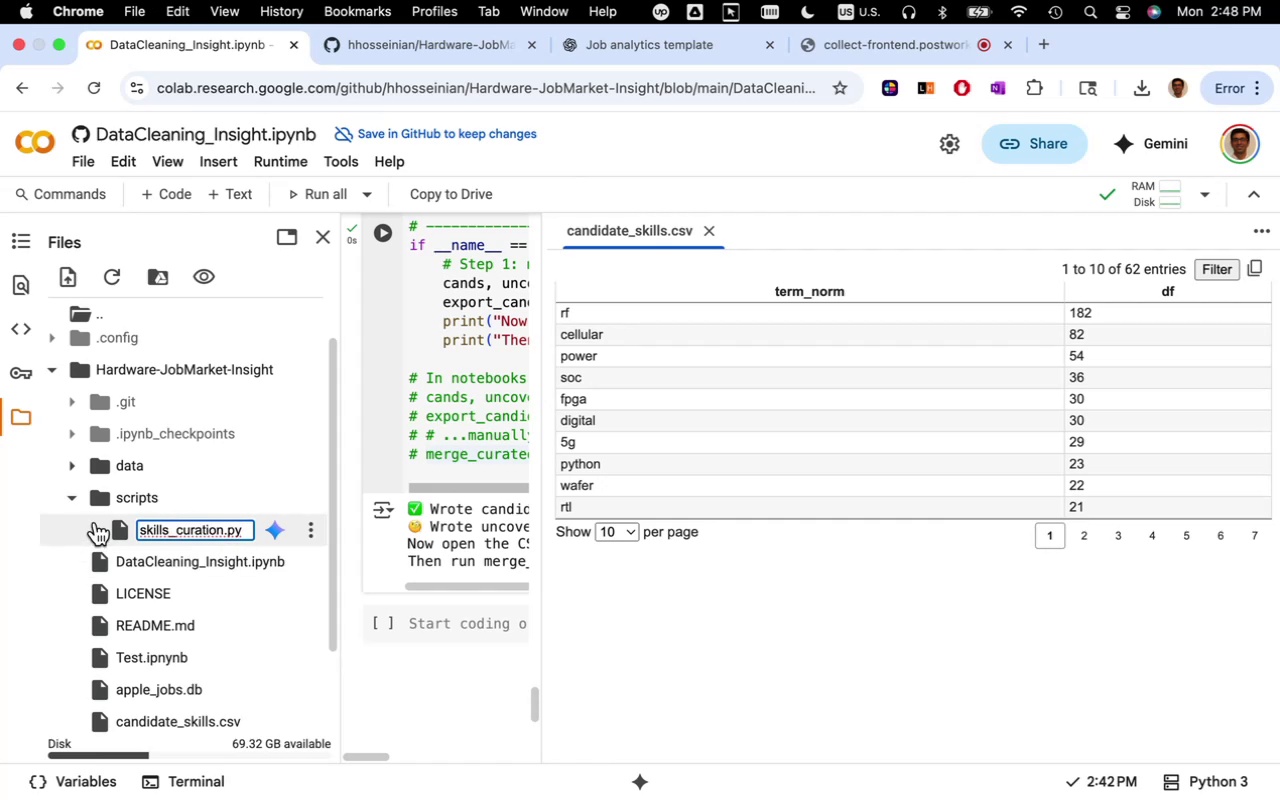 
left_click([122, 534])
 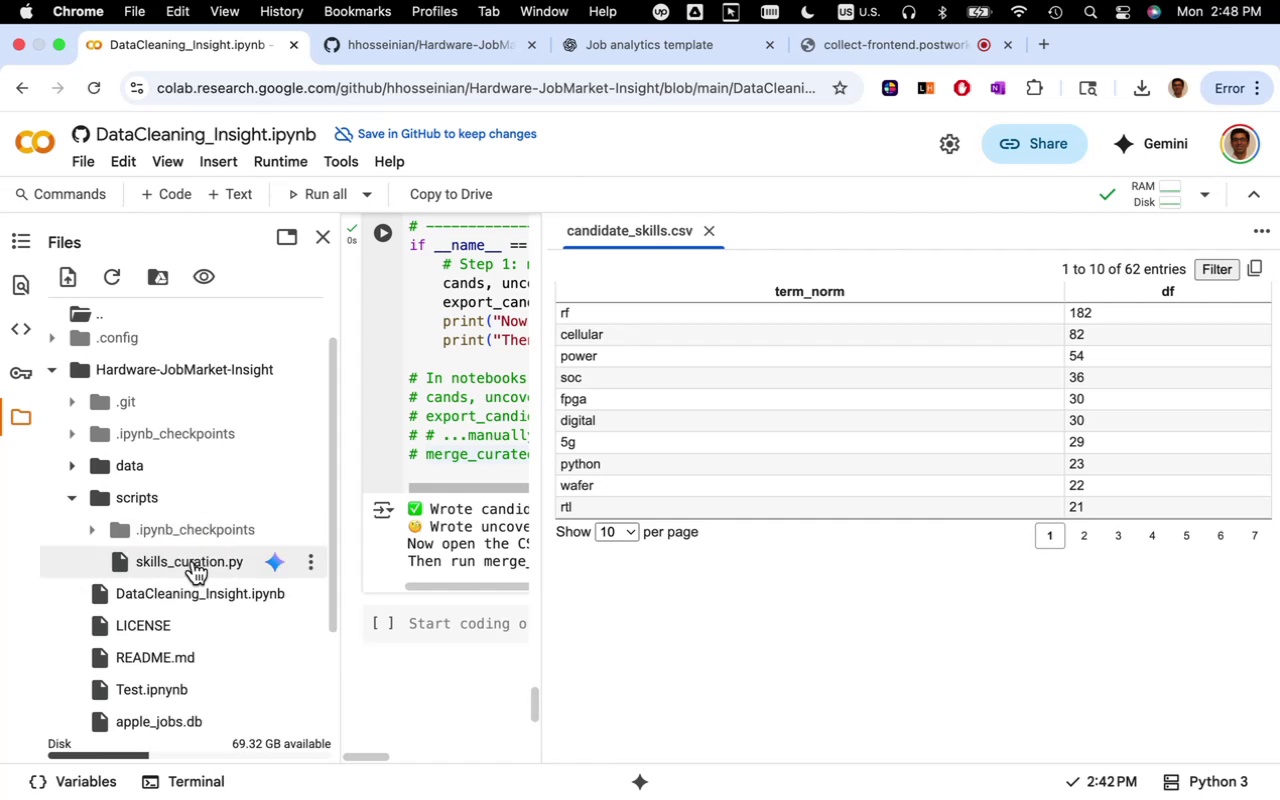 
double_click([193, 561])
 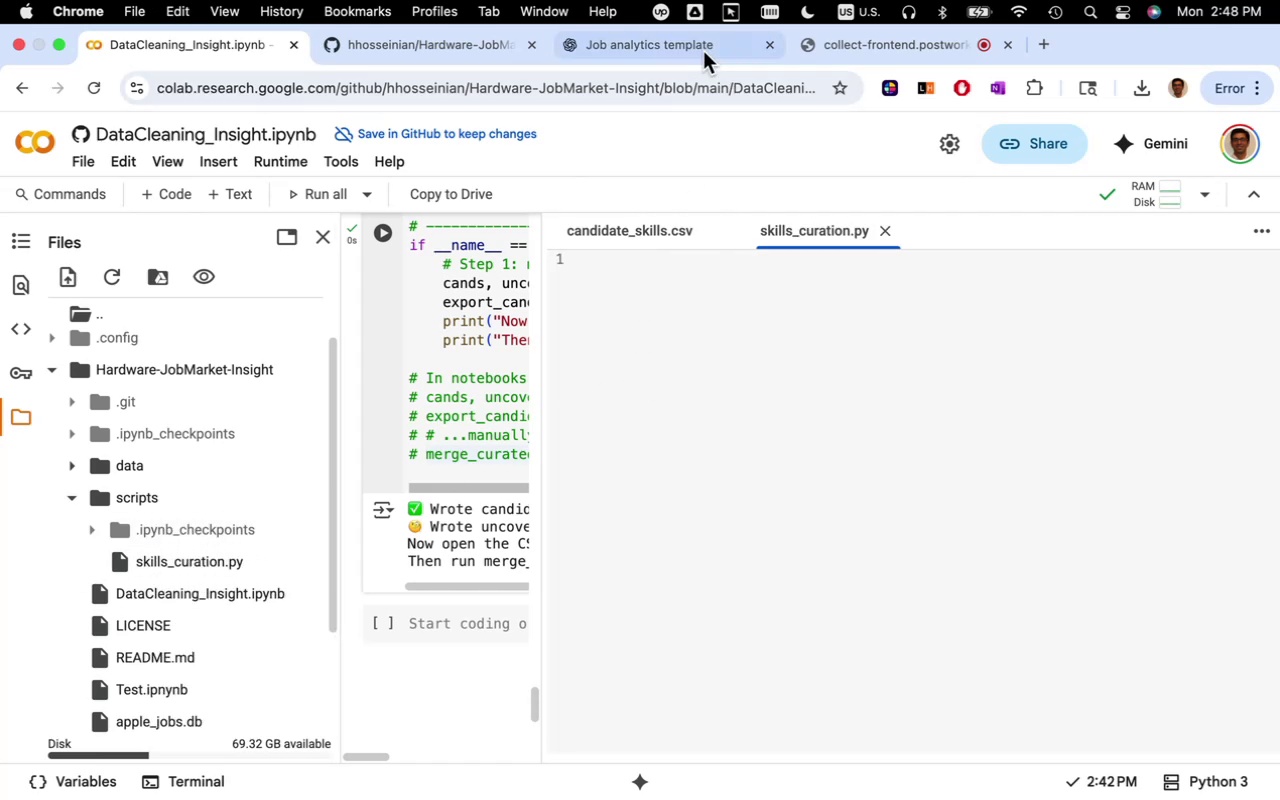 
left_click([701, 47])
 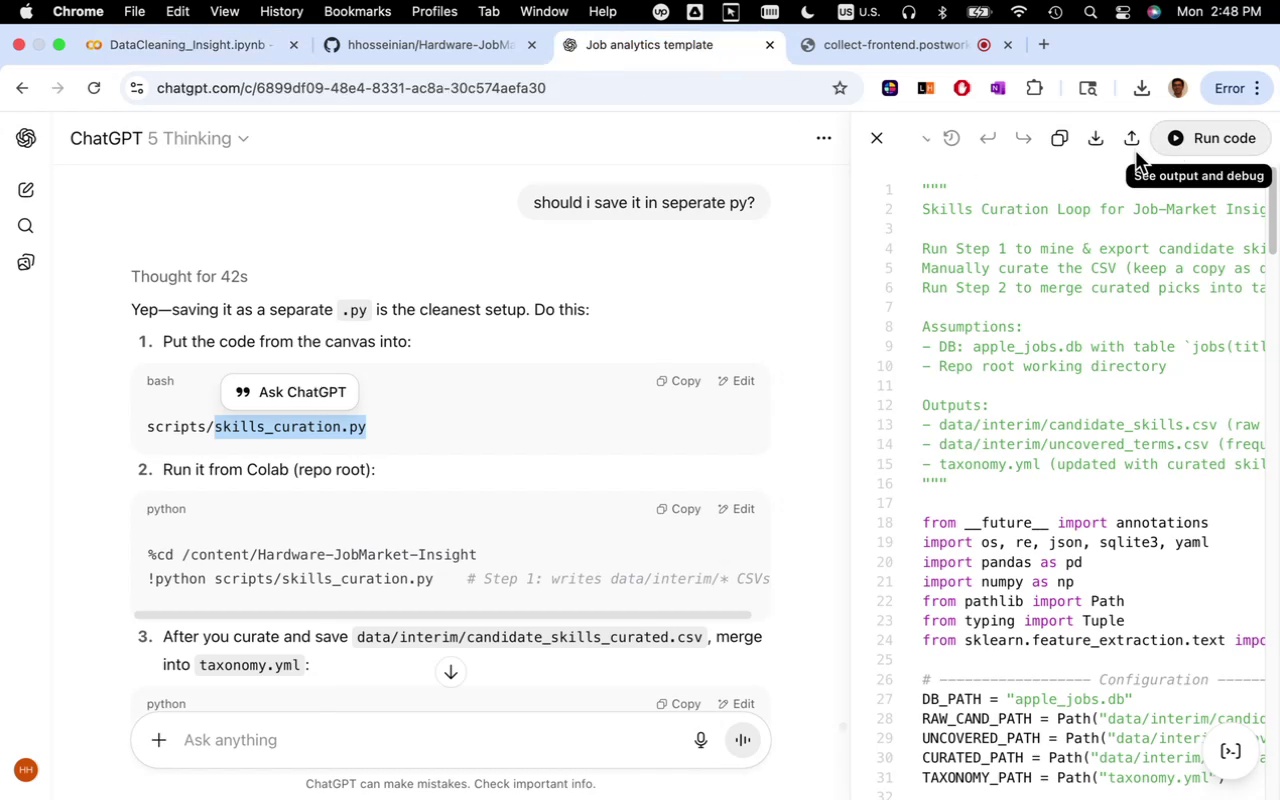 
left_click([1059, 140])
 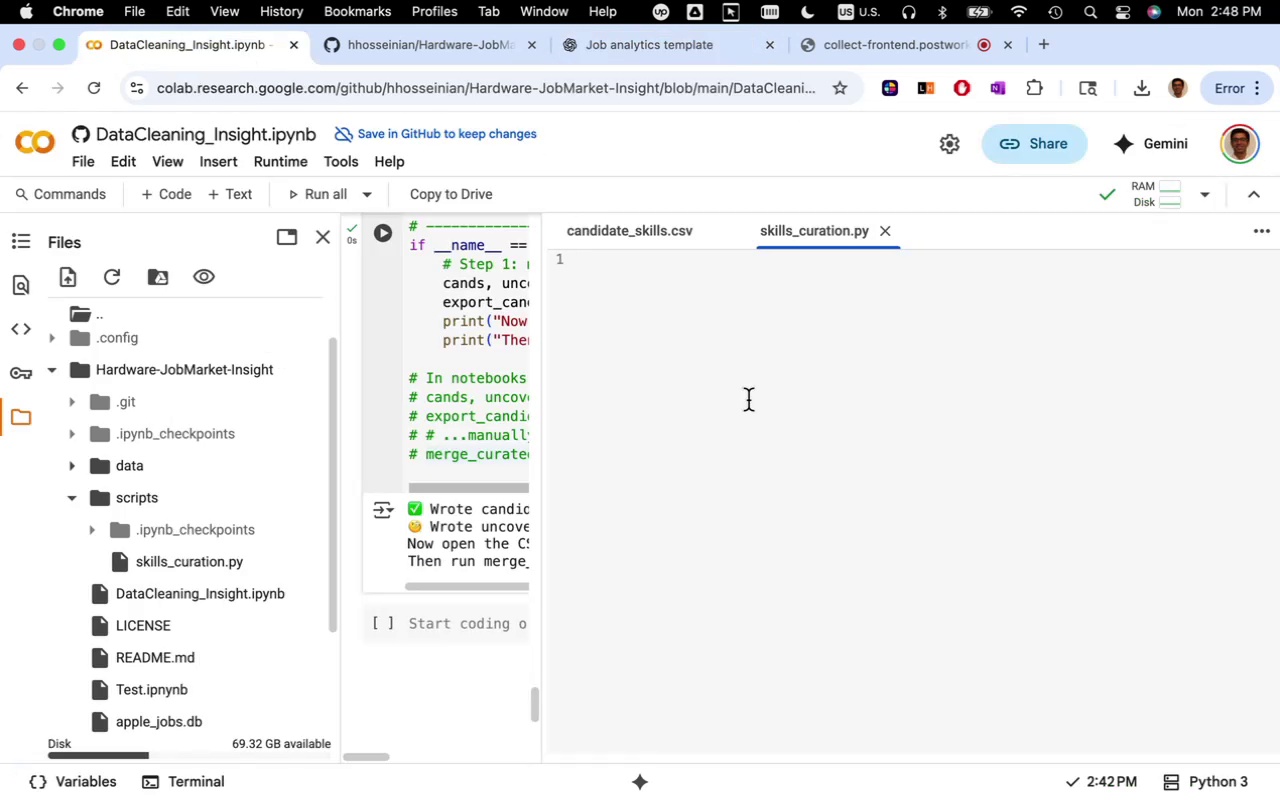 
key(Meta+V)
 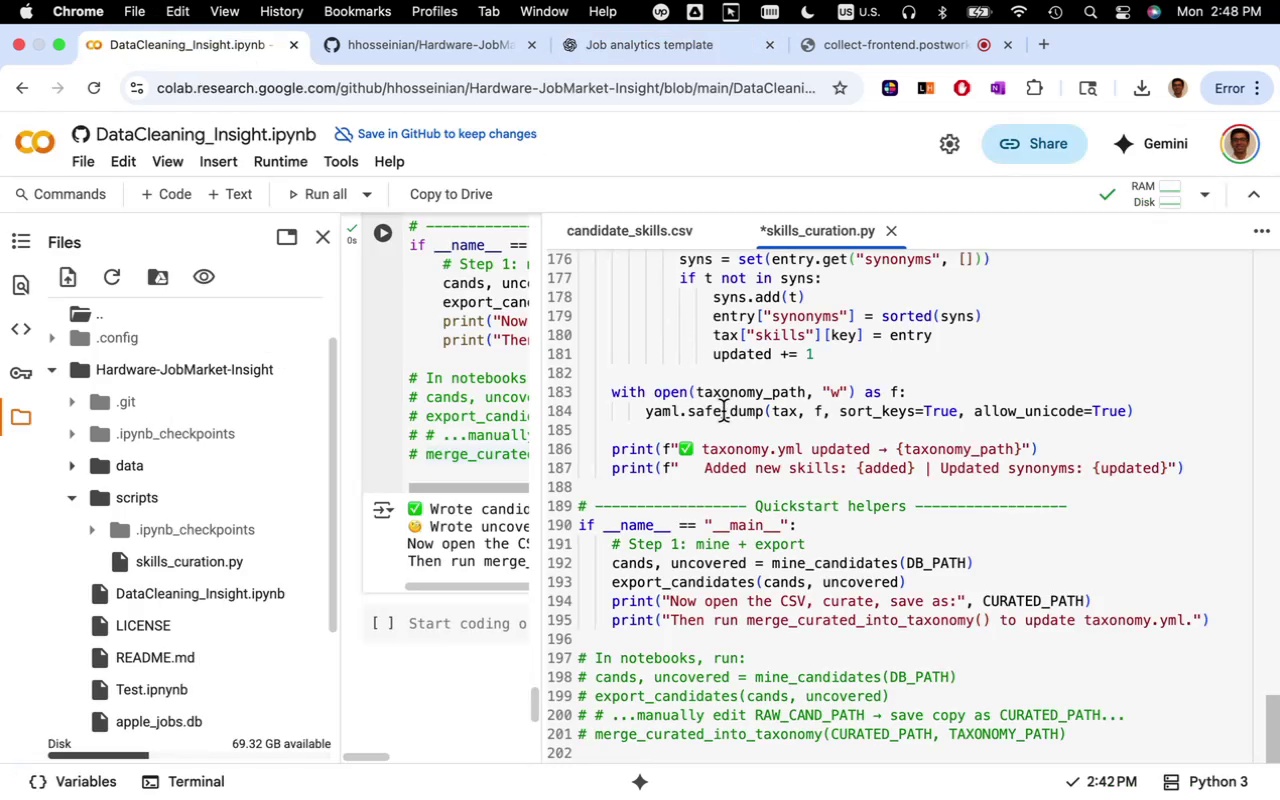 
key(Meta+S)
 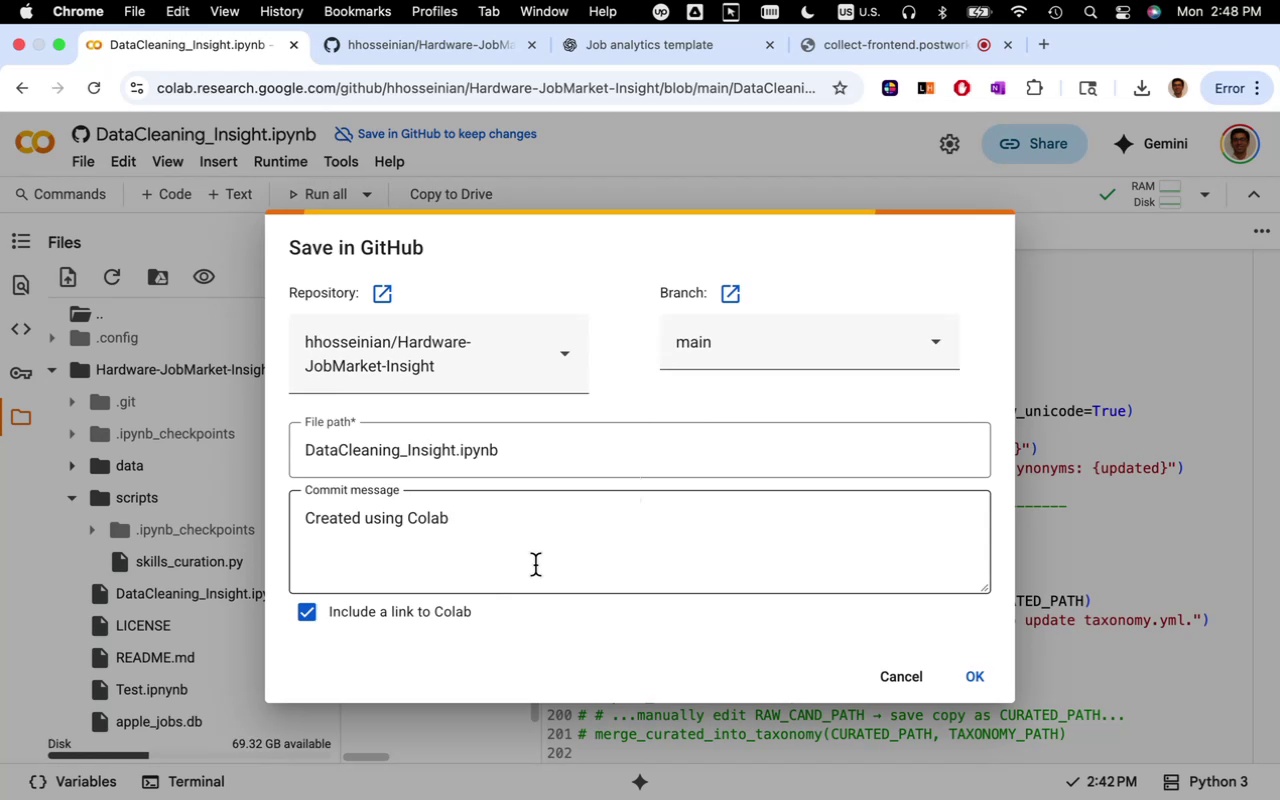 
left_click([895, 673])
 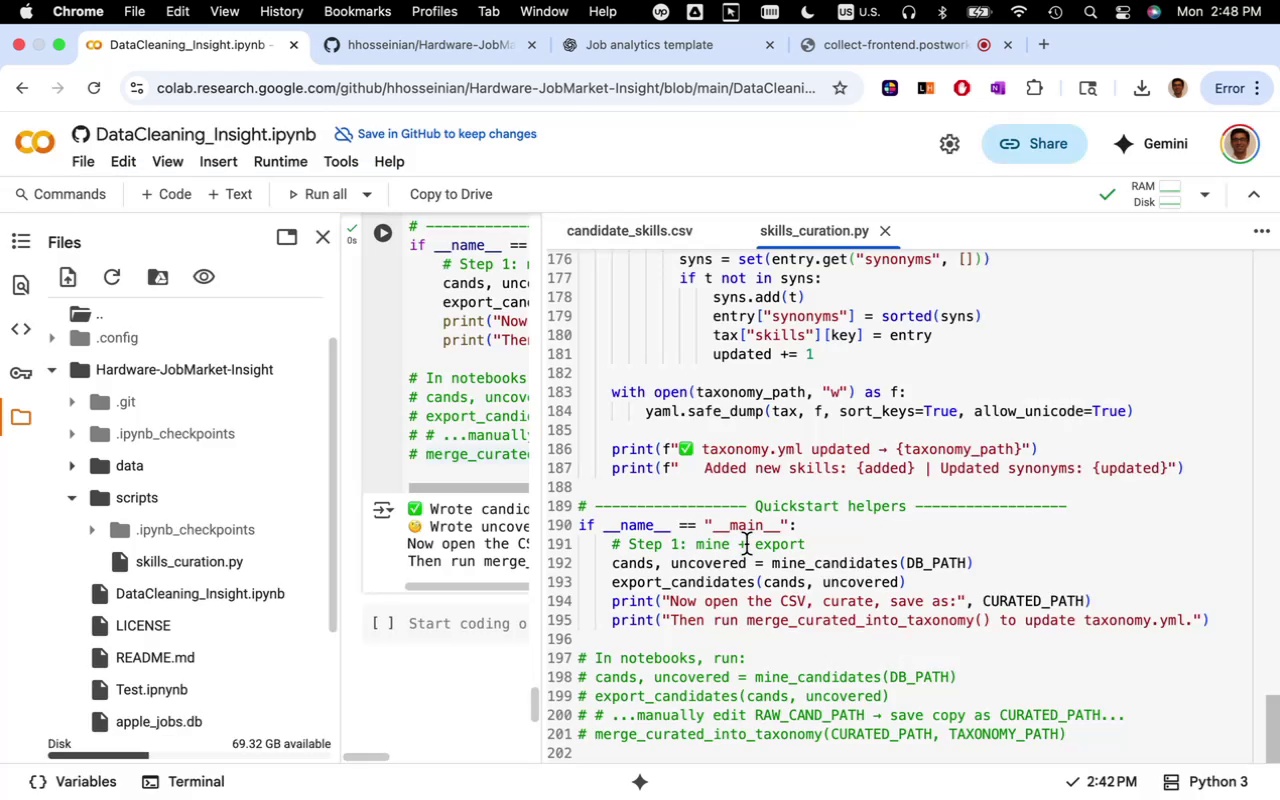 
left_click([746, 544])
 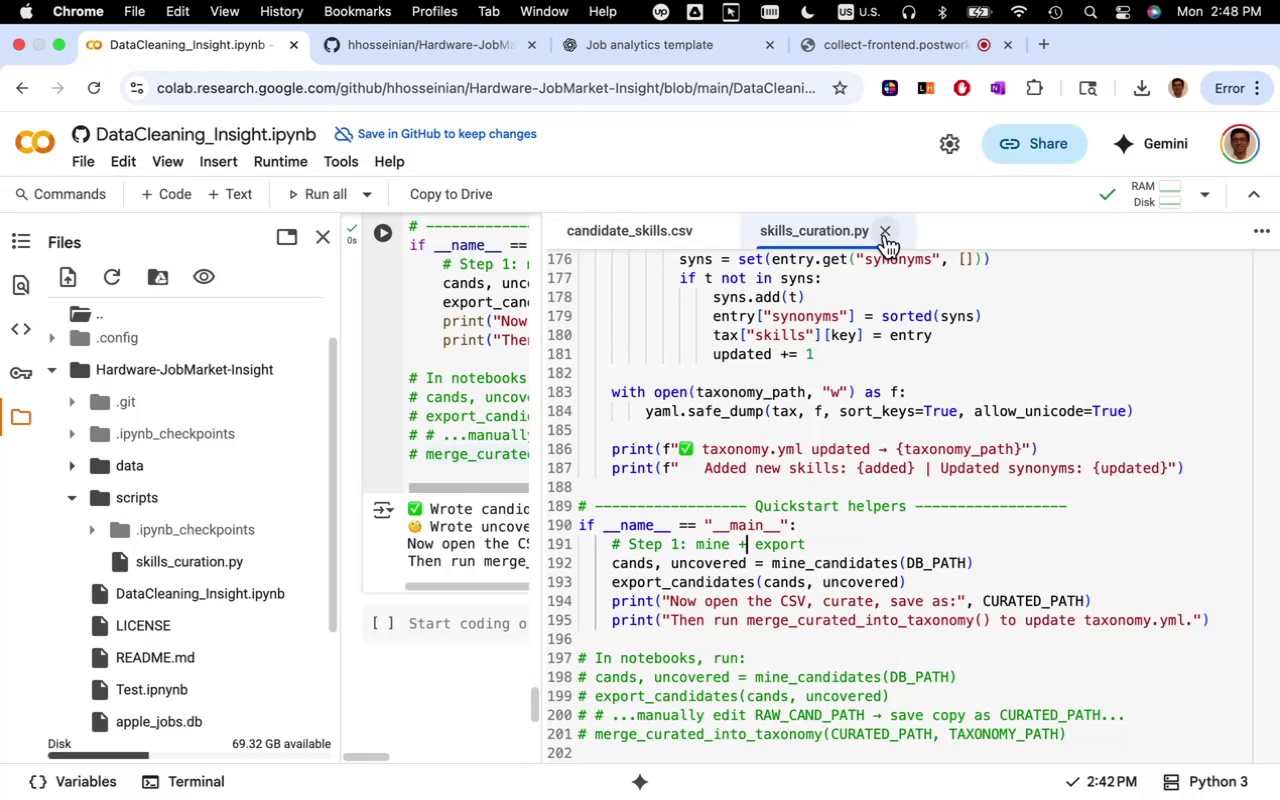 
wait(6.92)
 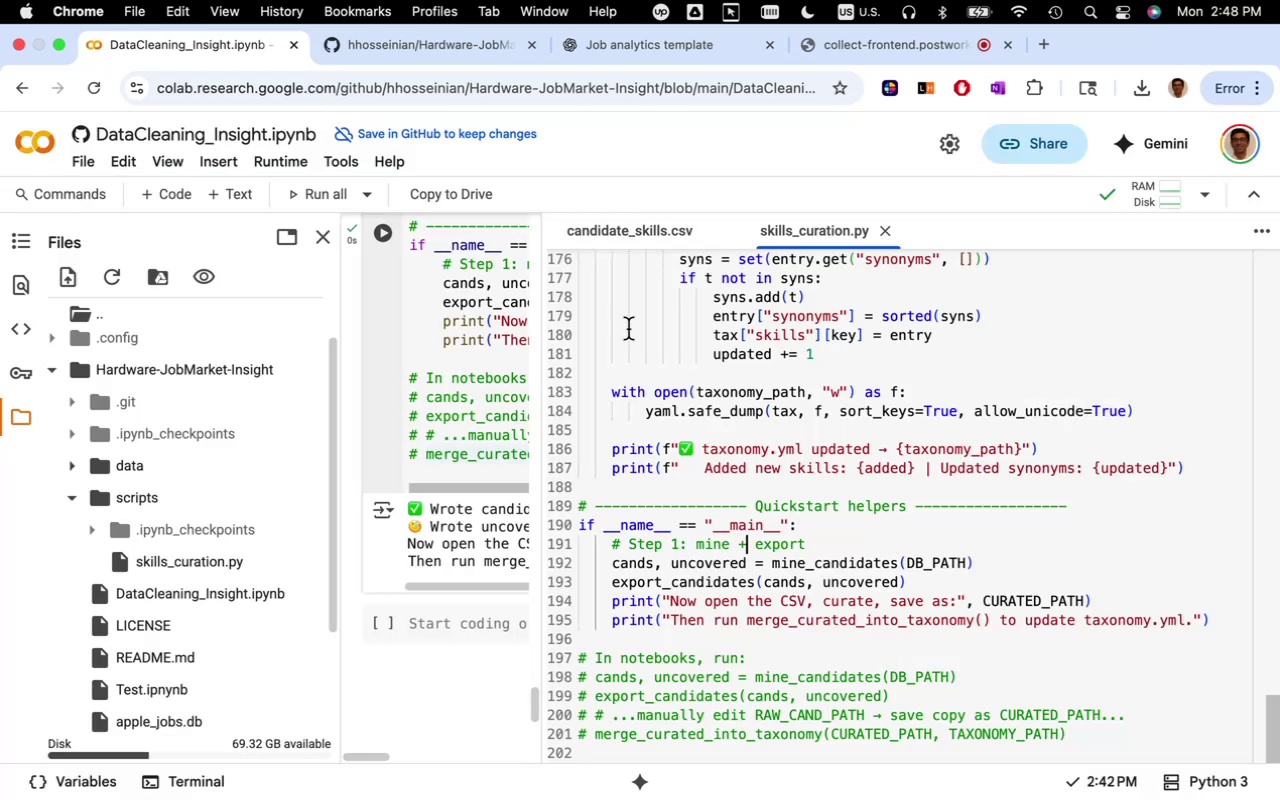 
left_click([885, 235])
 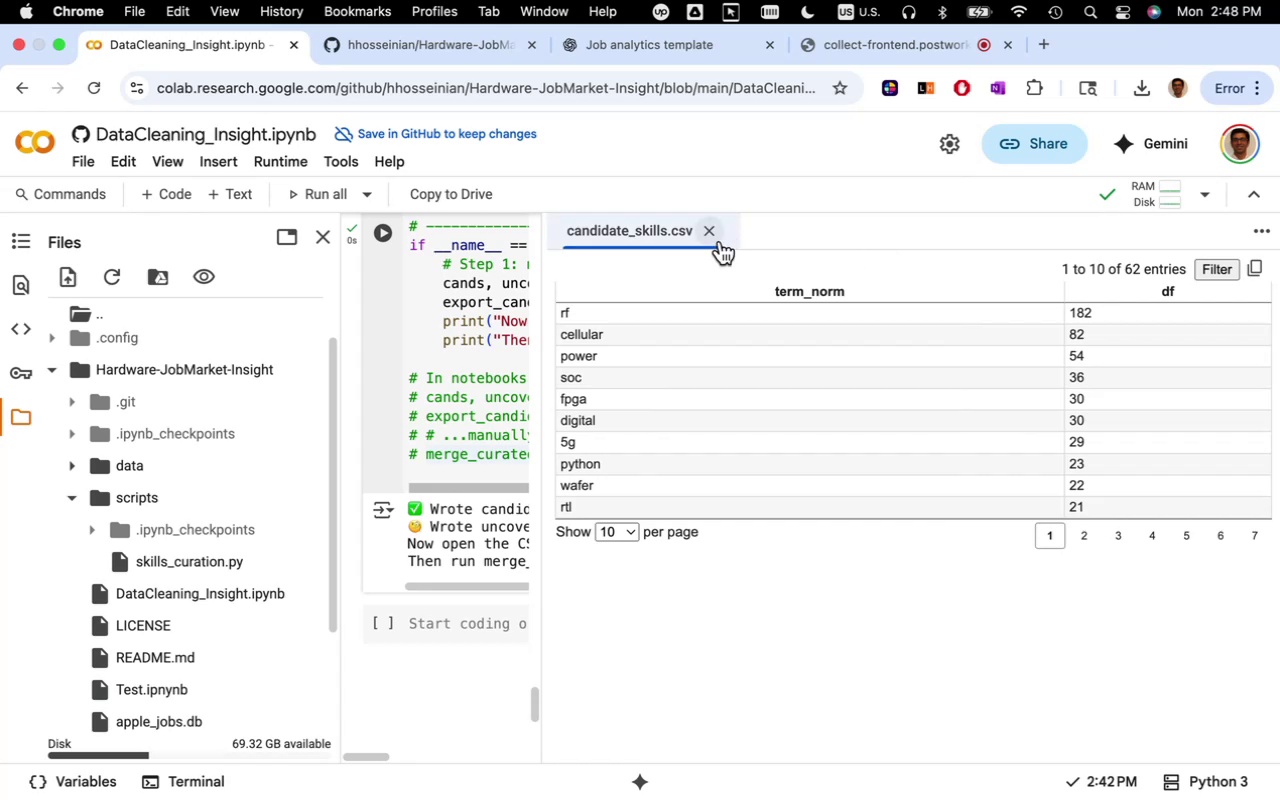 
left_click([714, 234])
 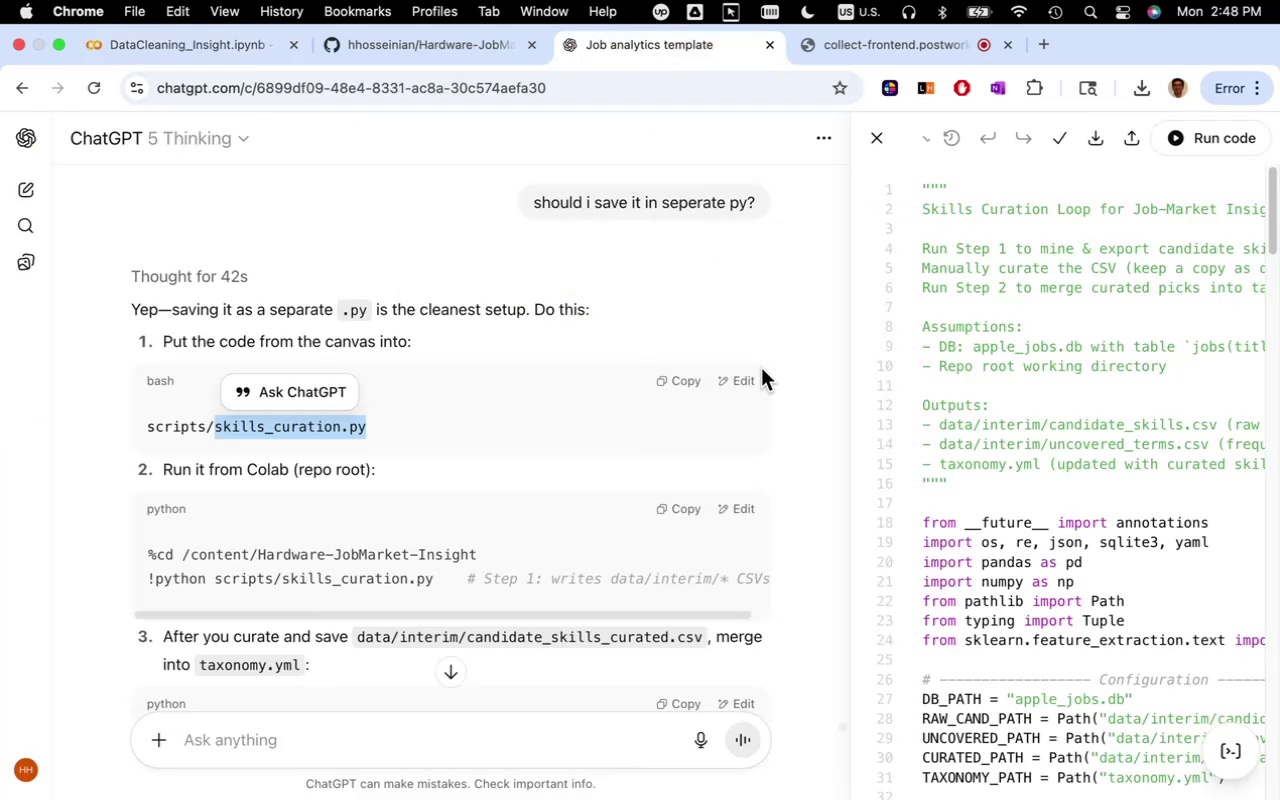 
left_click([877, 144])
 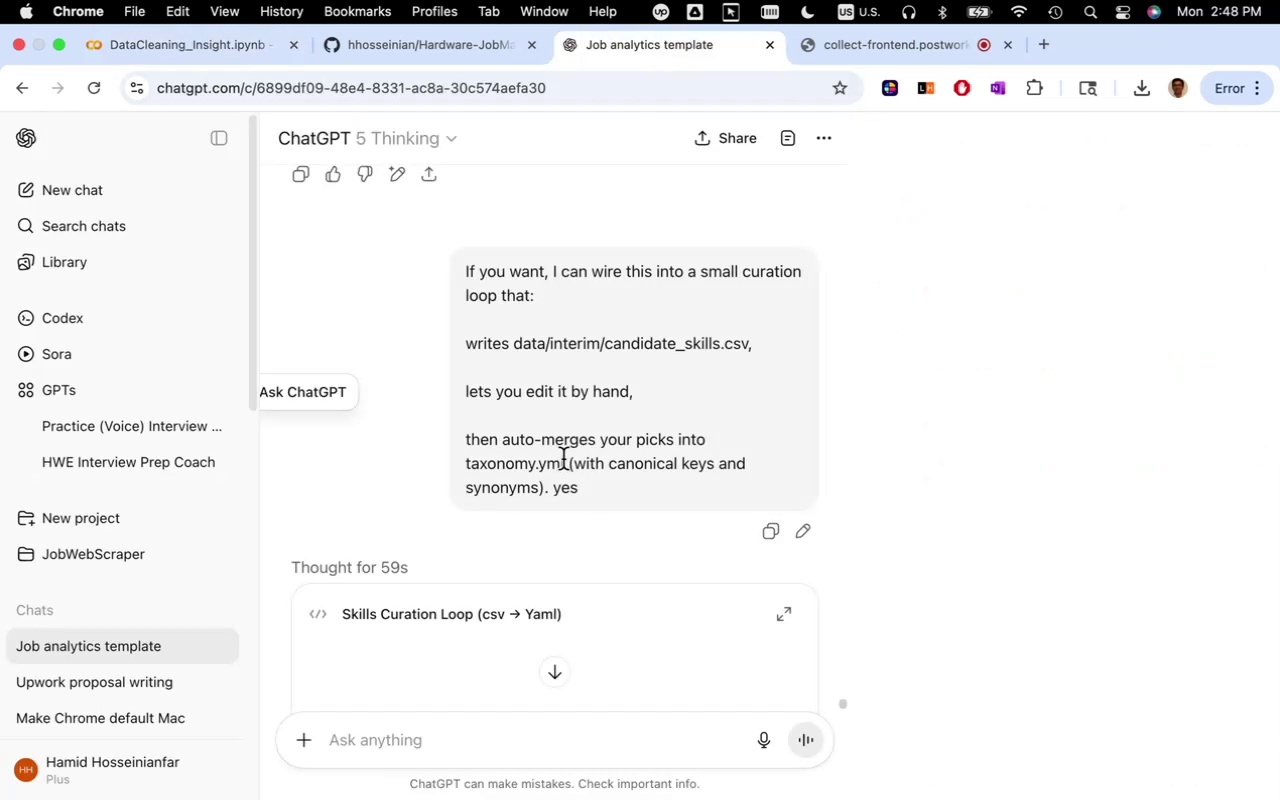 
scroll: coordinate [890, 557], scroll_direction: down, amount: 9.0
 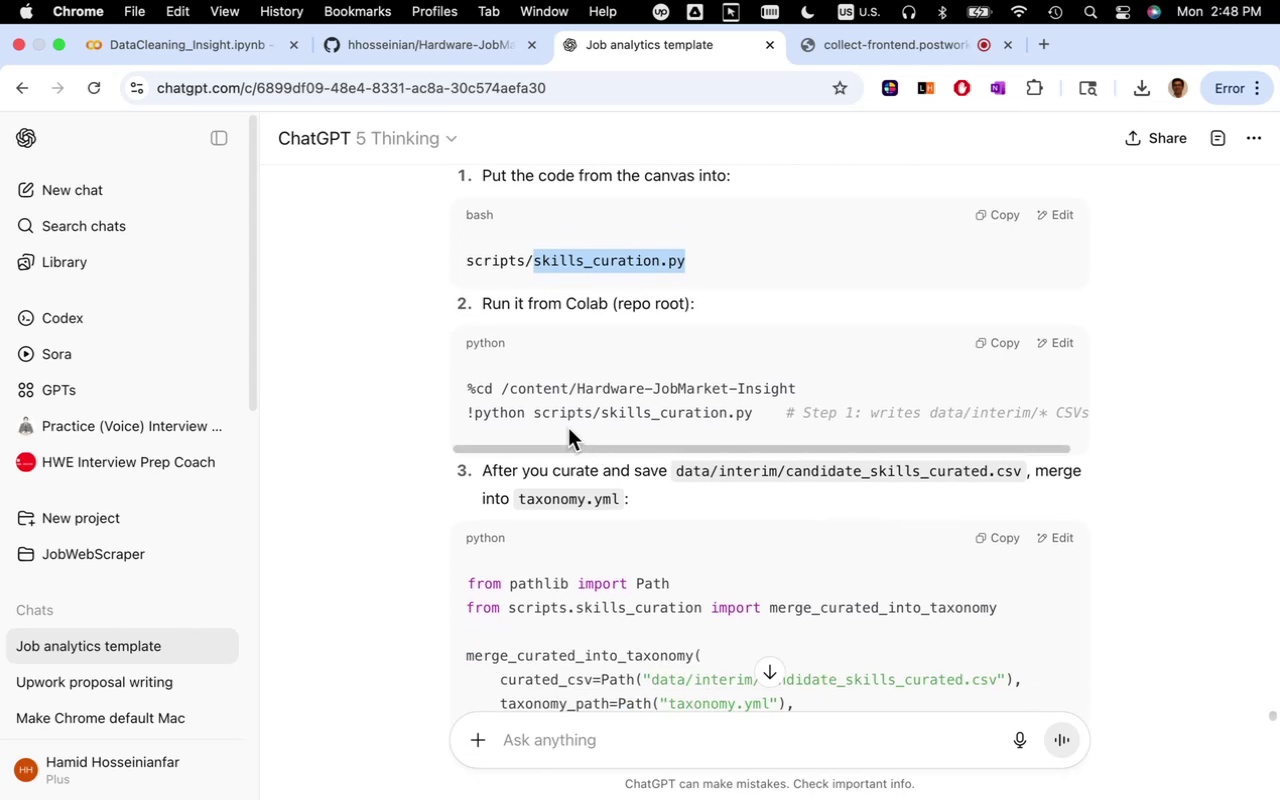 
wait(5.08)
 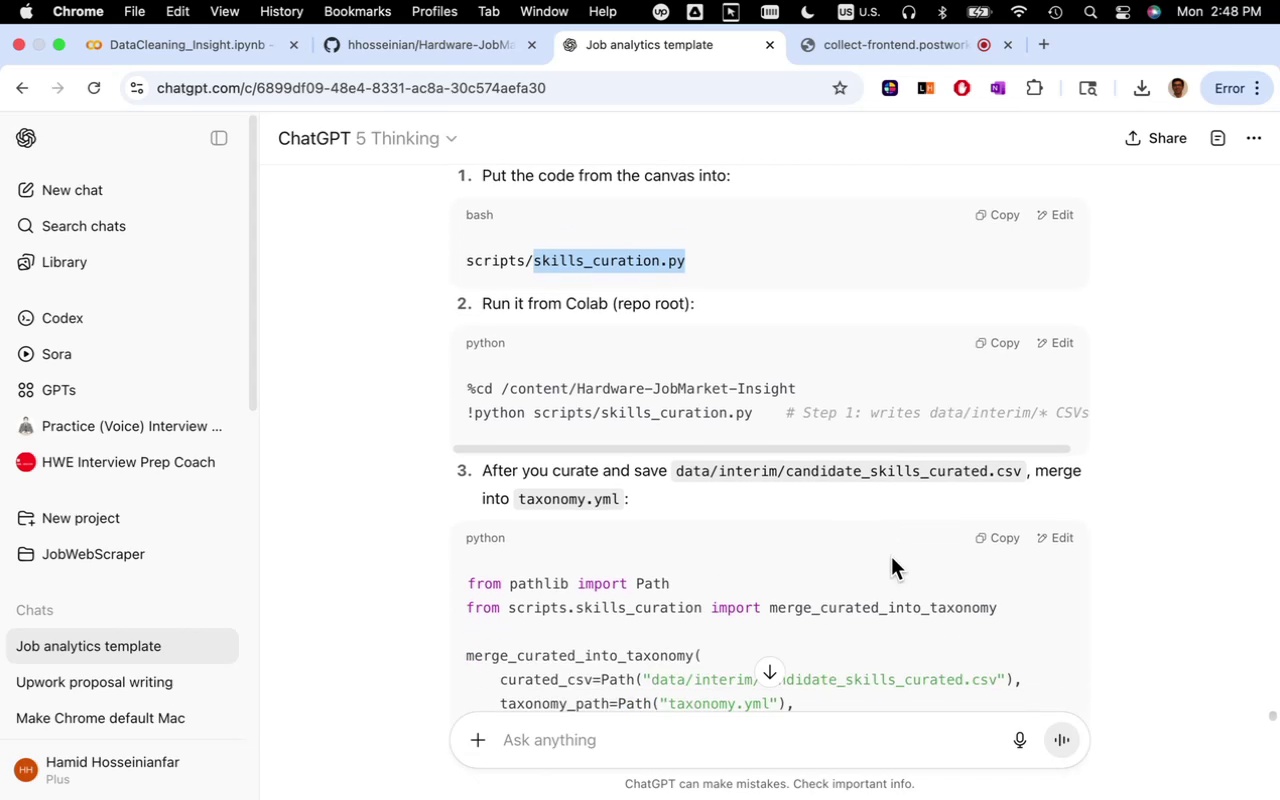 
left_click_drag(start_coordinate=[468, 392], to_coordinate=[481, 435])
 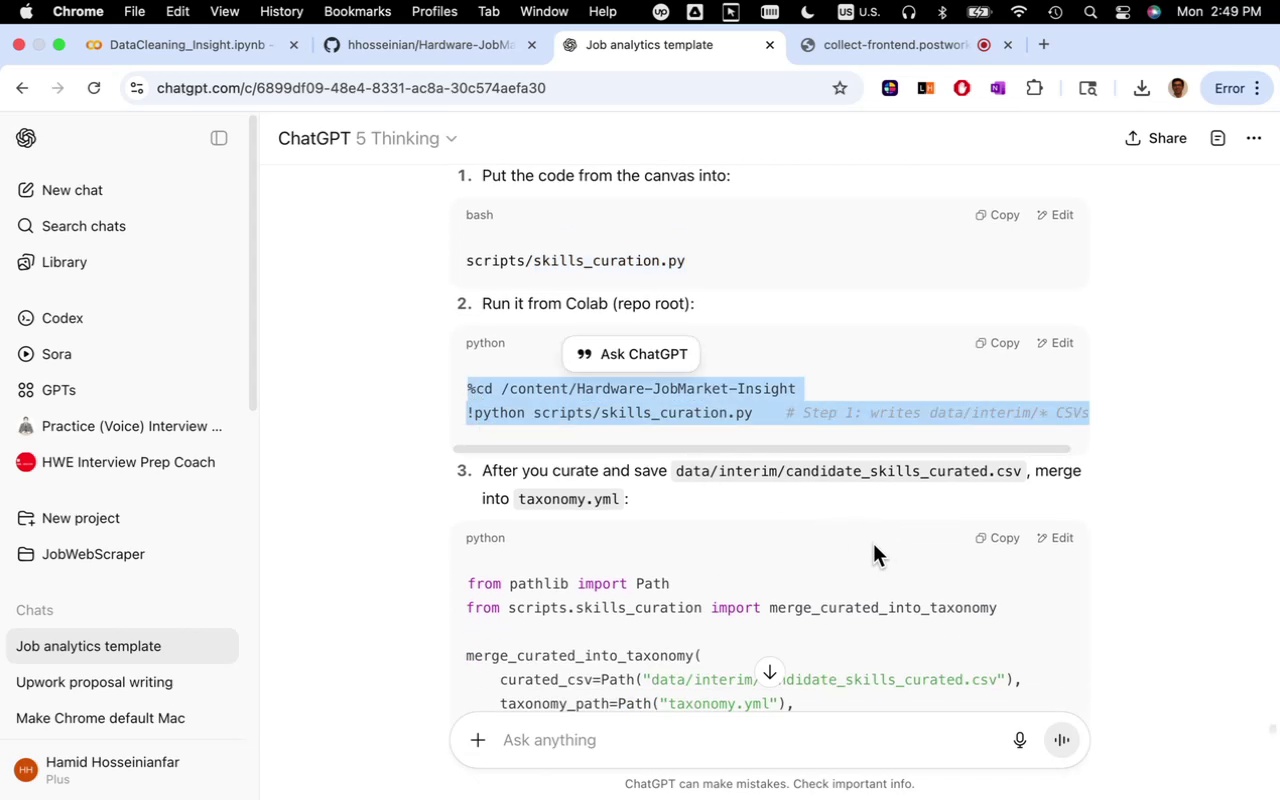 
key(Meta+CommandLeft)
 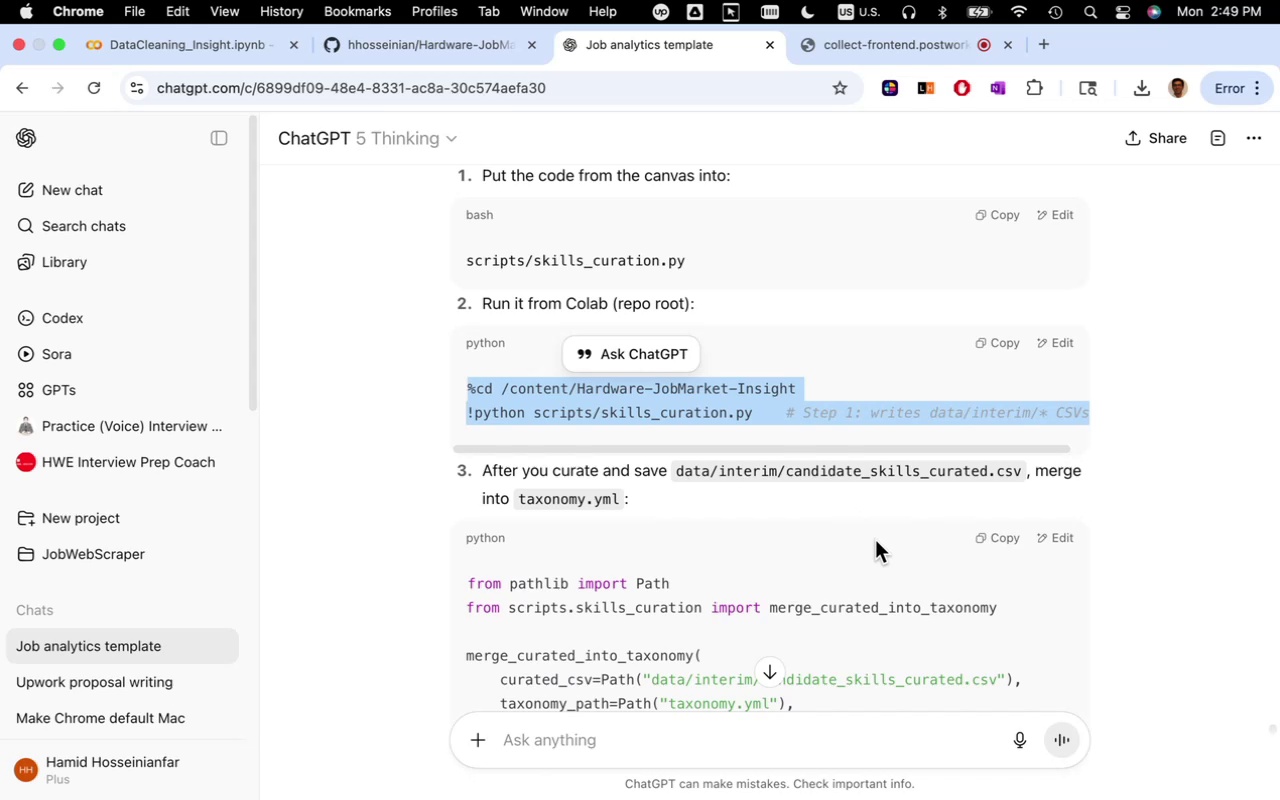 
key(Meta+C)
 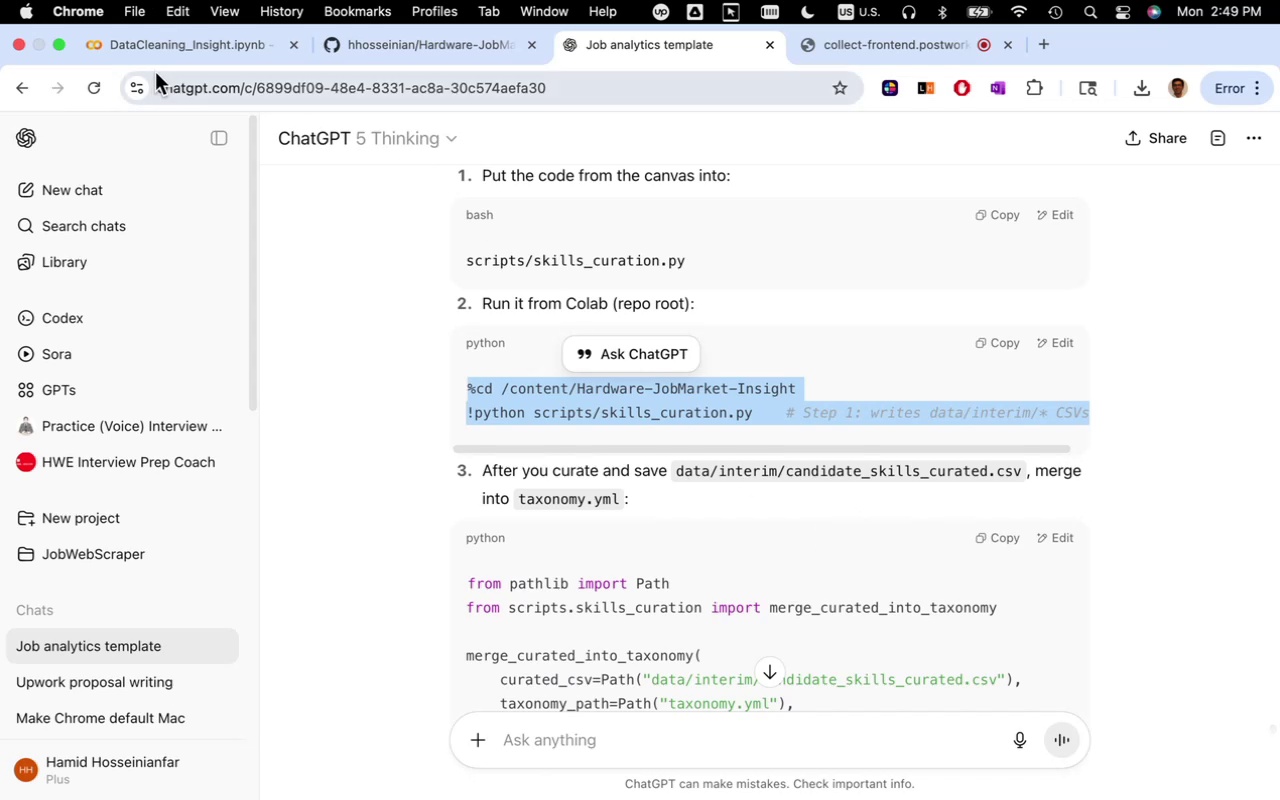 
mouse_move([205, 60])
 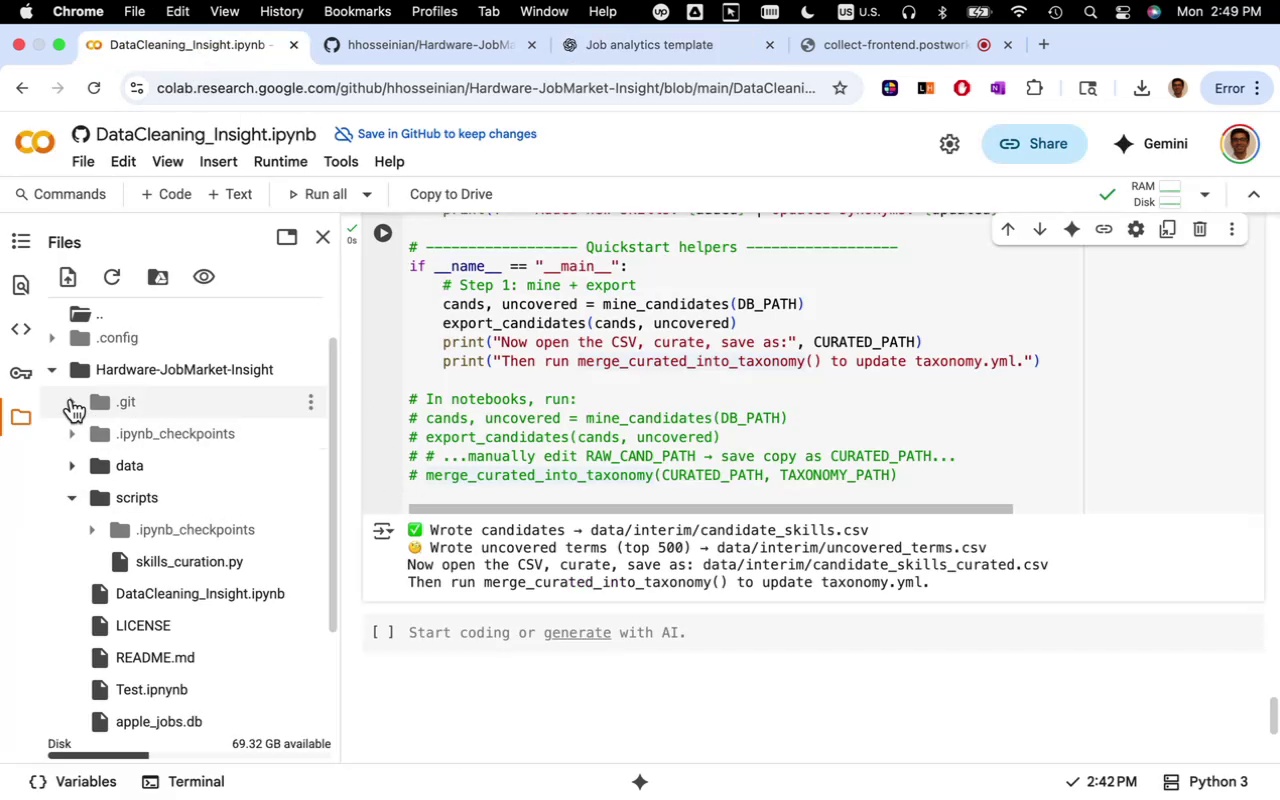 
left_click([48, 371])
 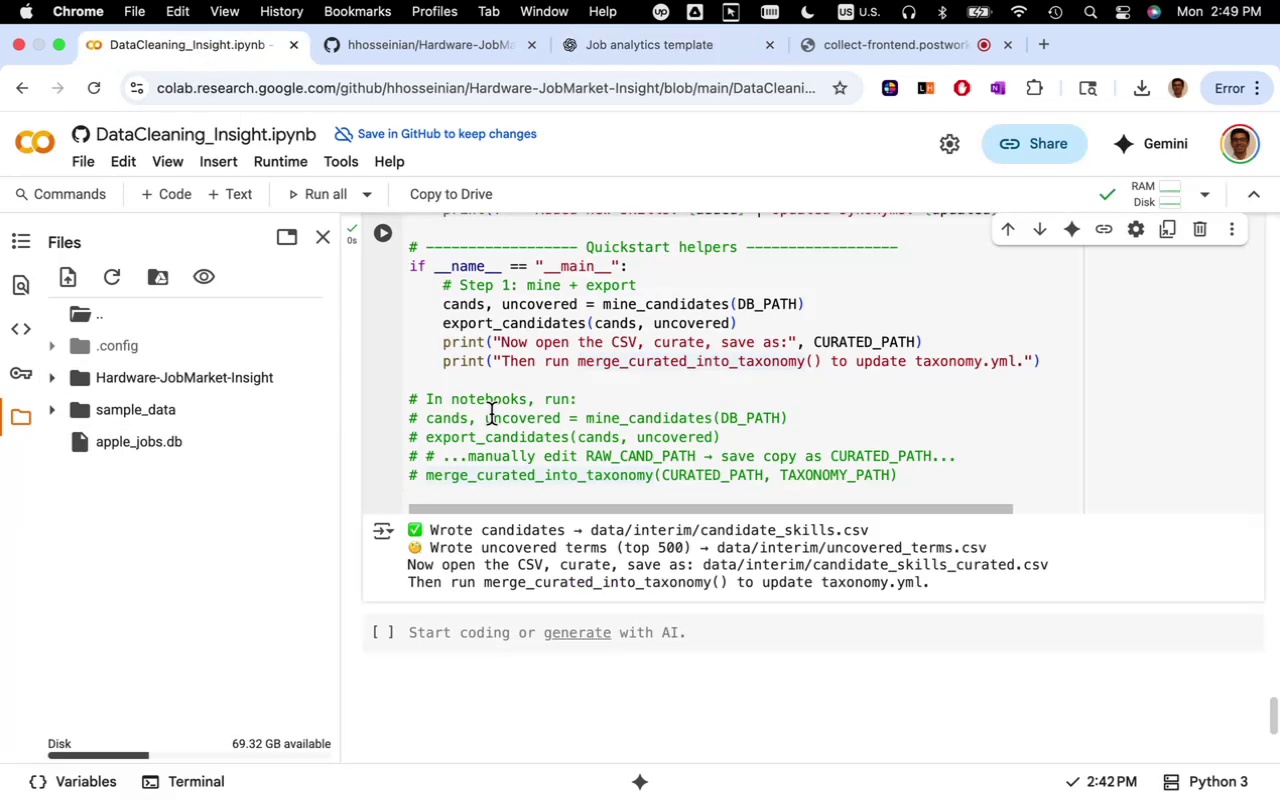 
scroll: coordinate [610, 450], scroll_direction: down, amount: 3.0
 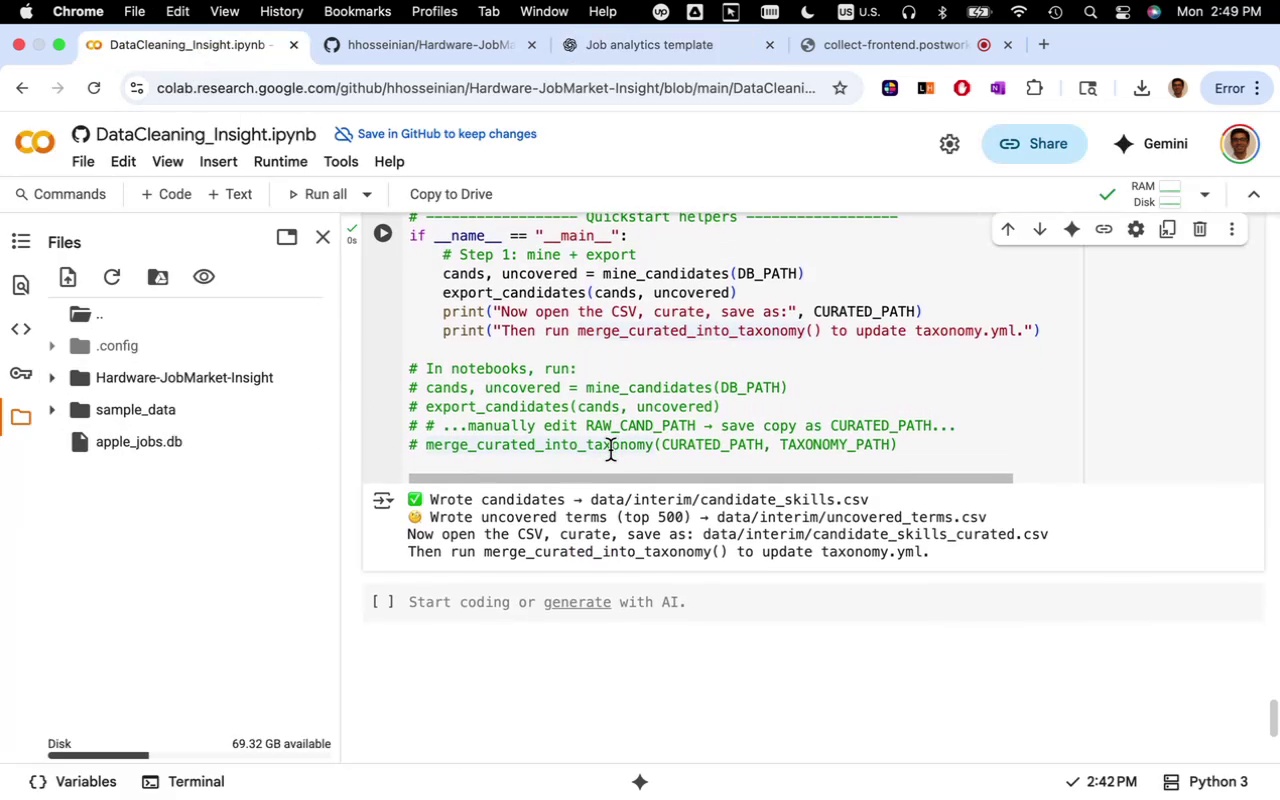 
scroll: coordinate [610, 450], scroll_direction: up, amount: 1.0
 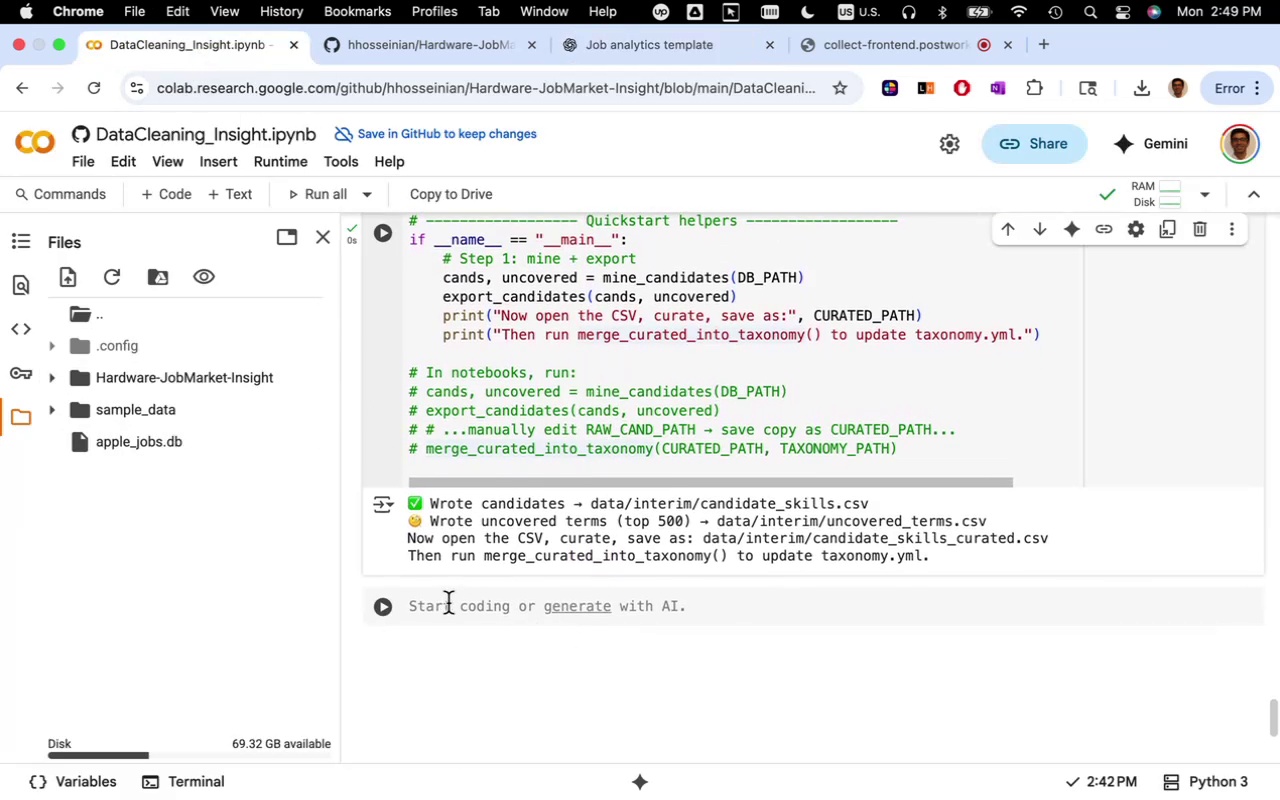 
left_click([464, 605])
 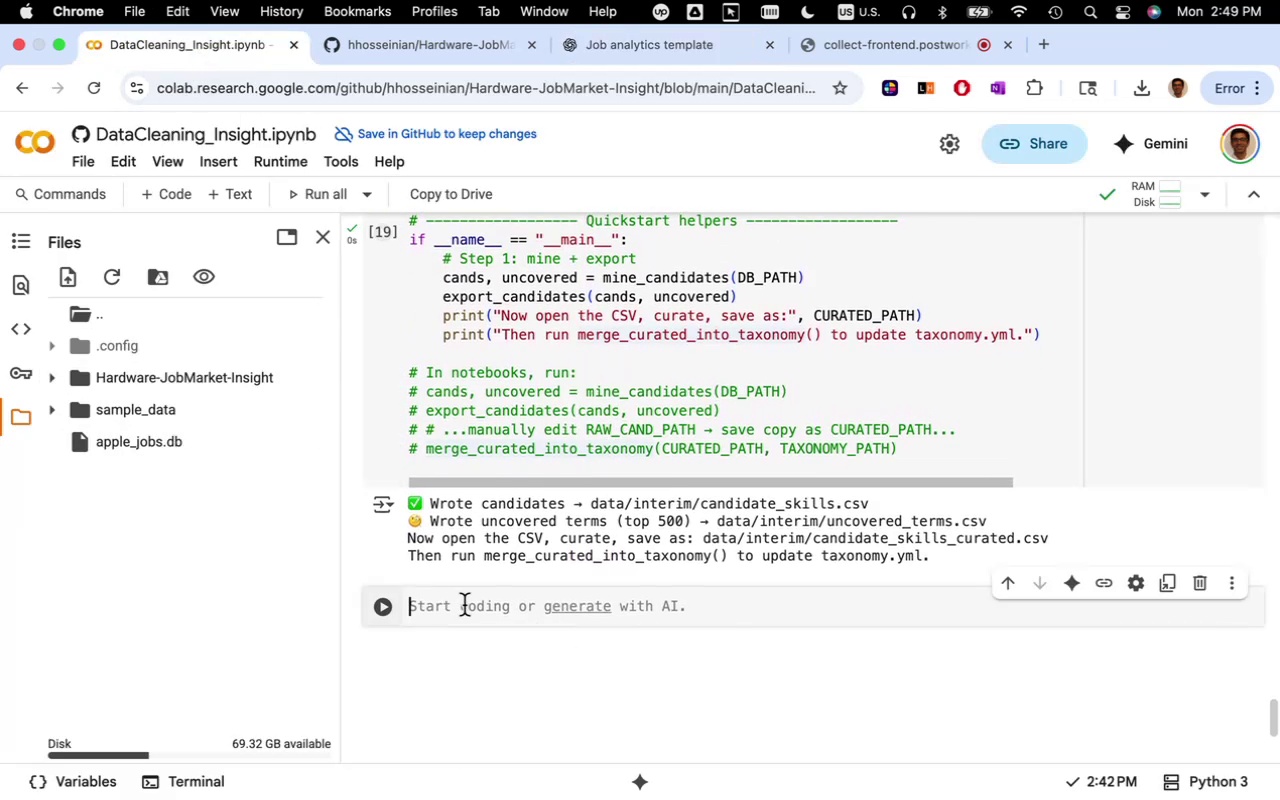 
key(Meta+CommandLeft)
 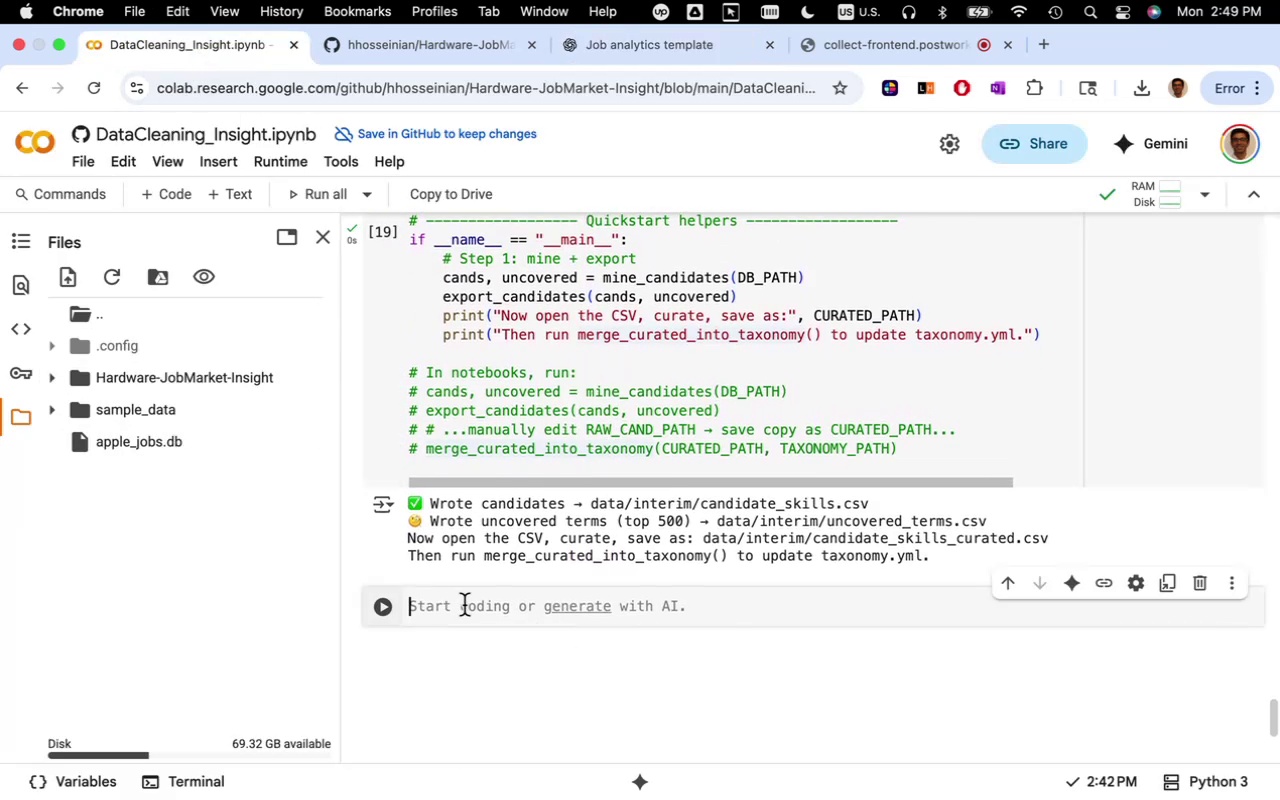 
key(Meta+V)
 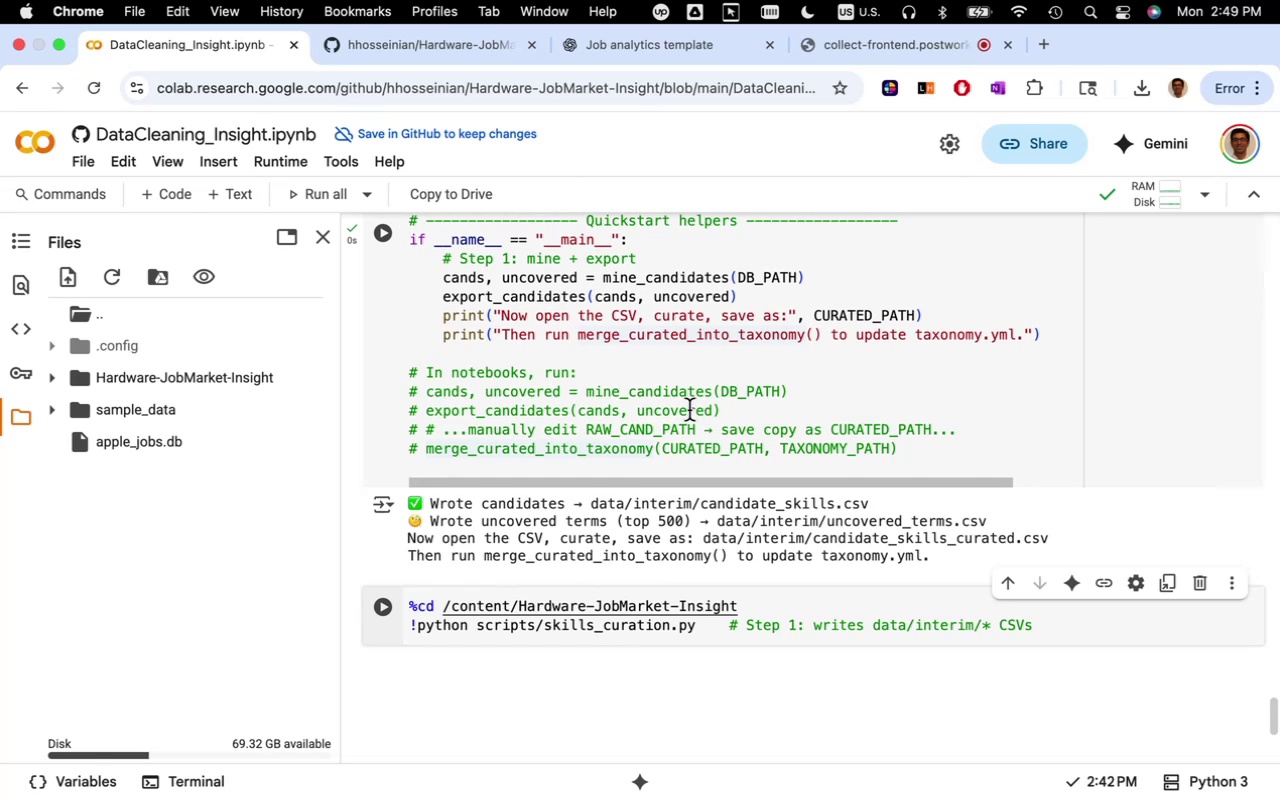 
left_click([689, 410])
 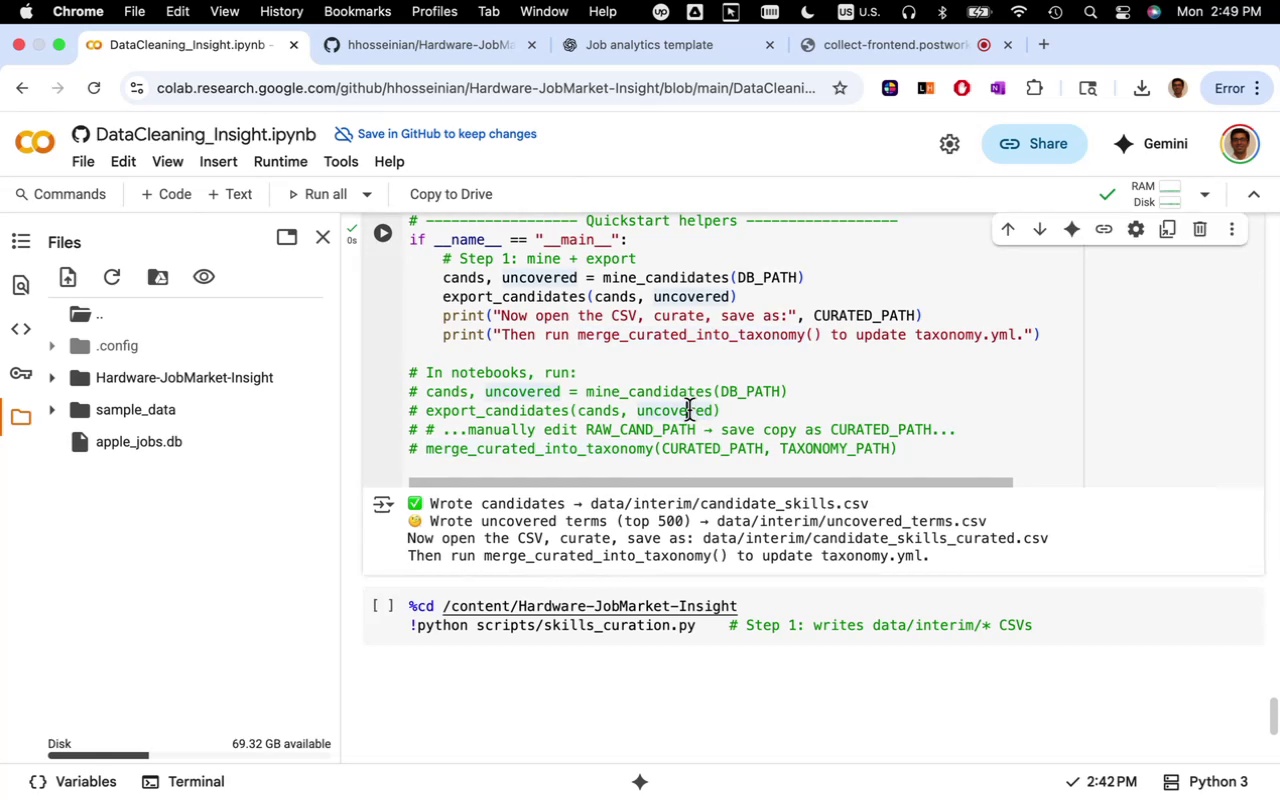 
key(Meta+Z)
 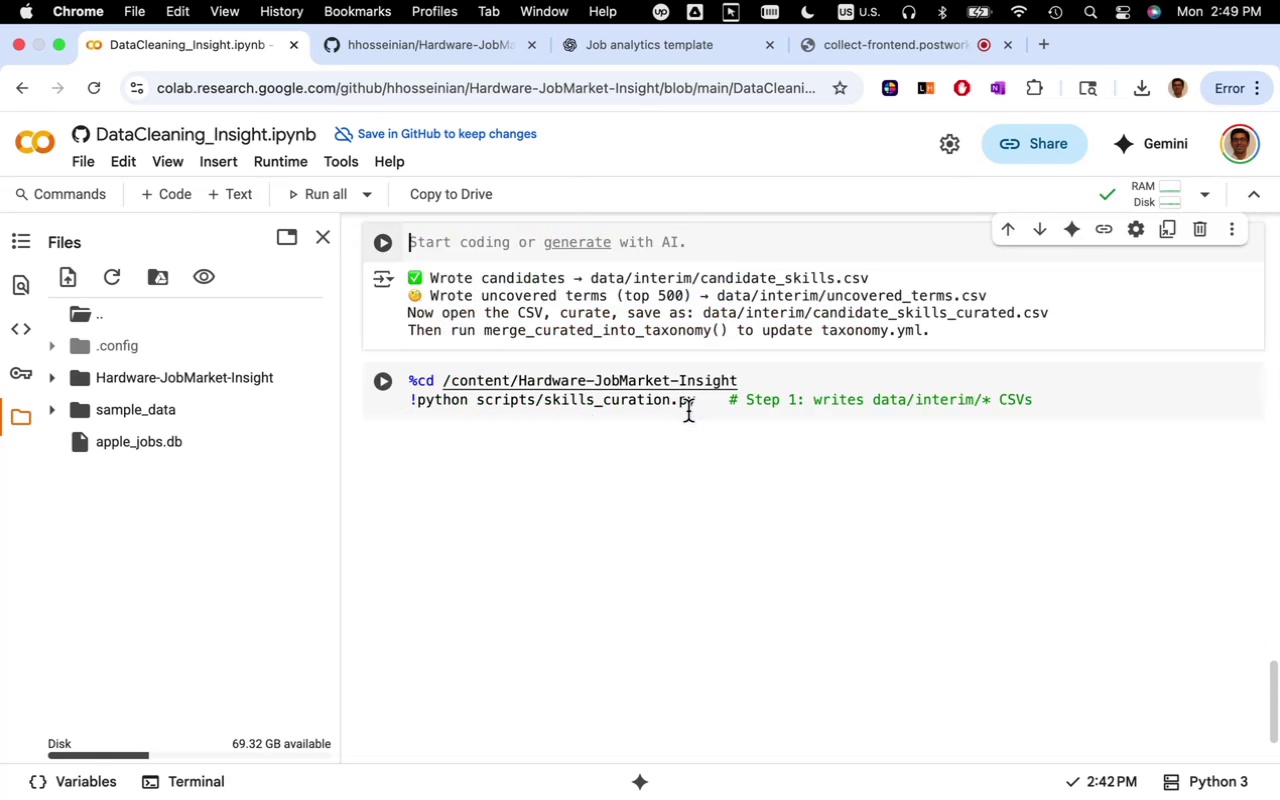 
key(Meta+Z)
 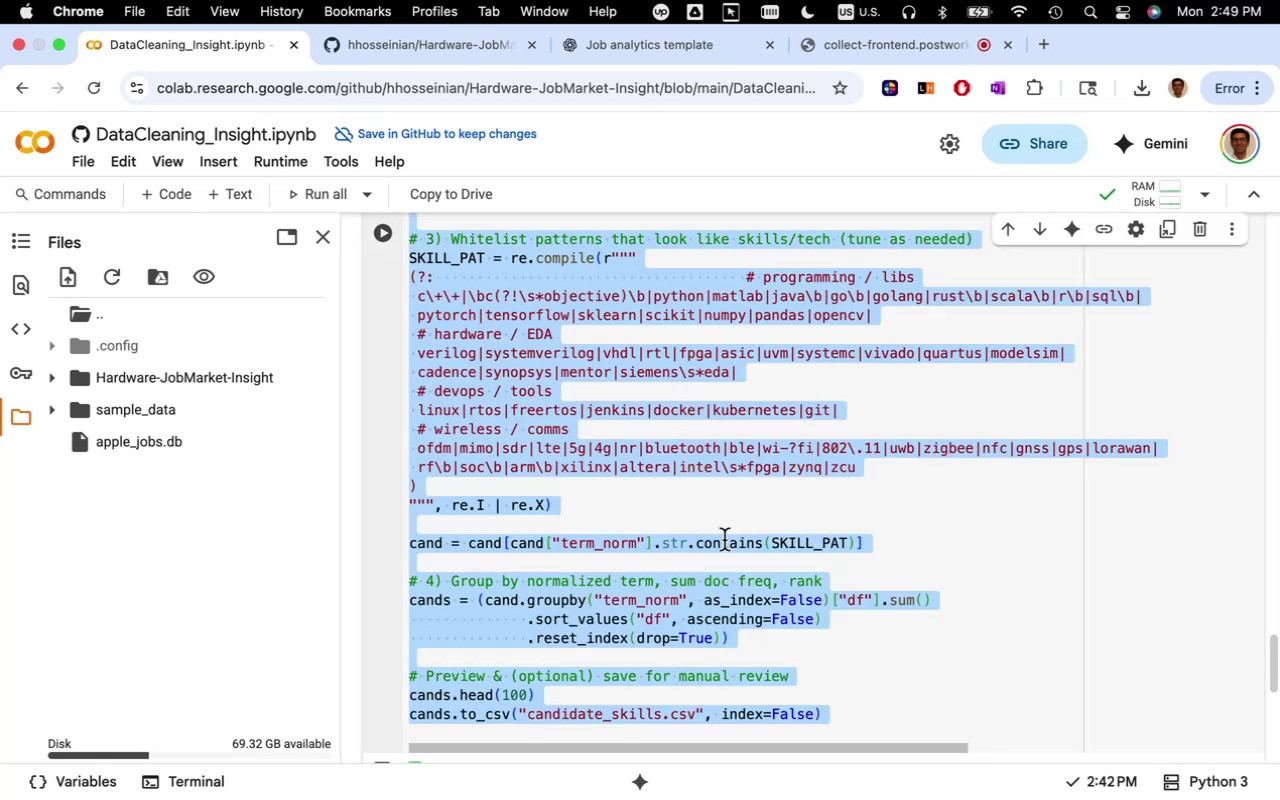 
left_click([849, 601])
 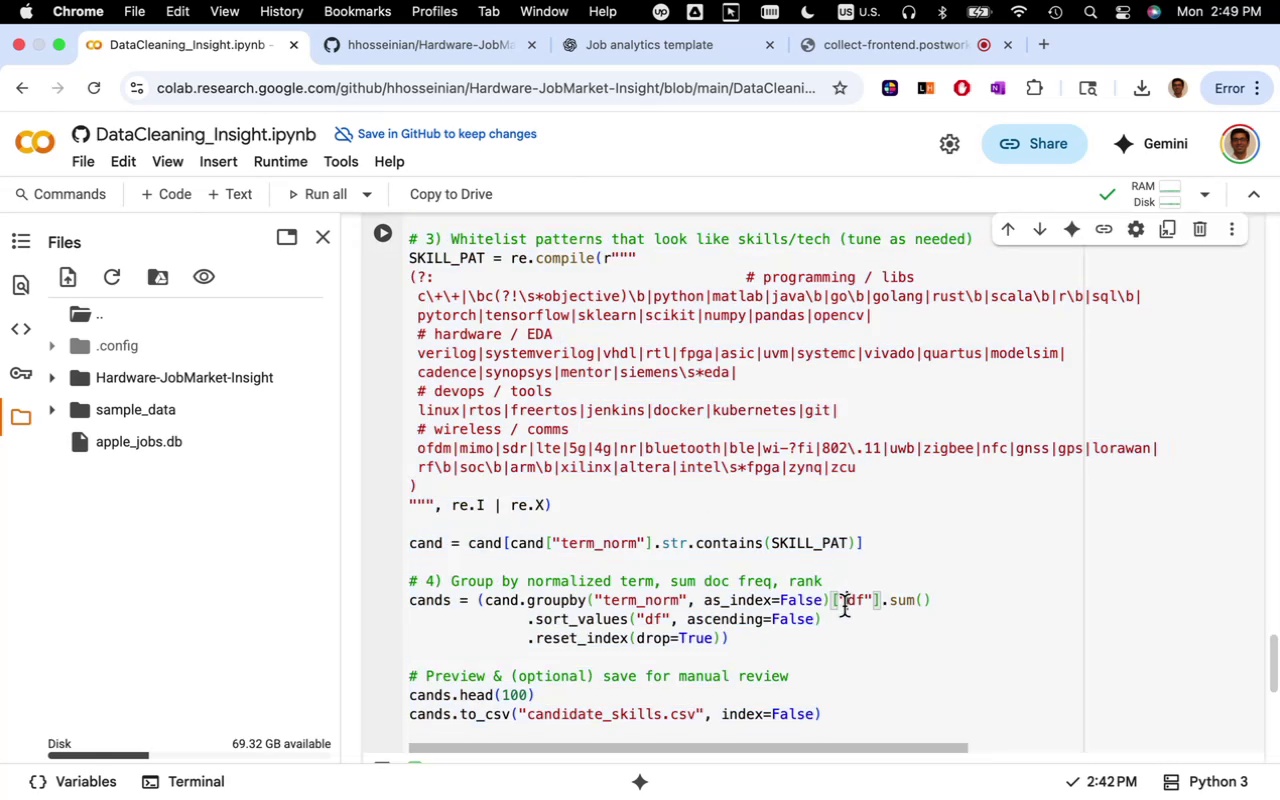 
scroll: coordinate [848, 611], scroll_direction: down, amount: 11.0
 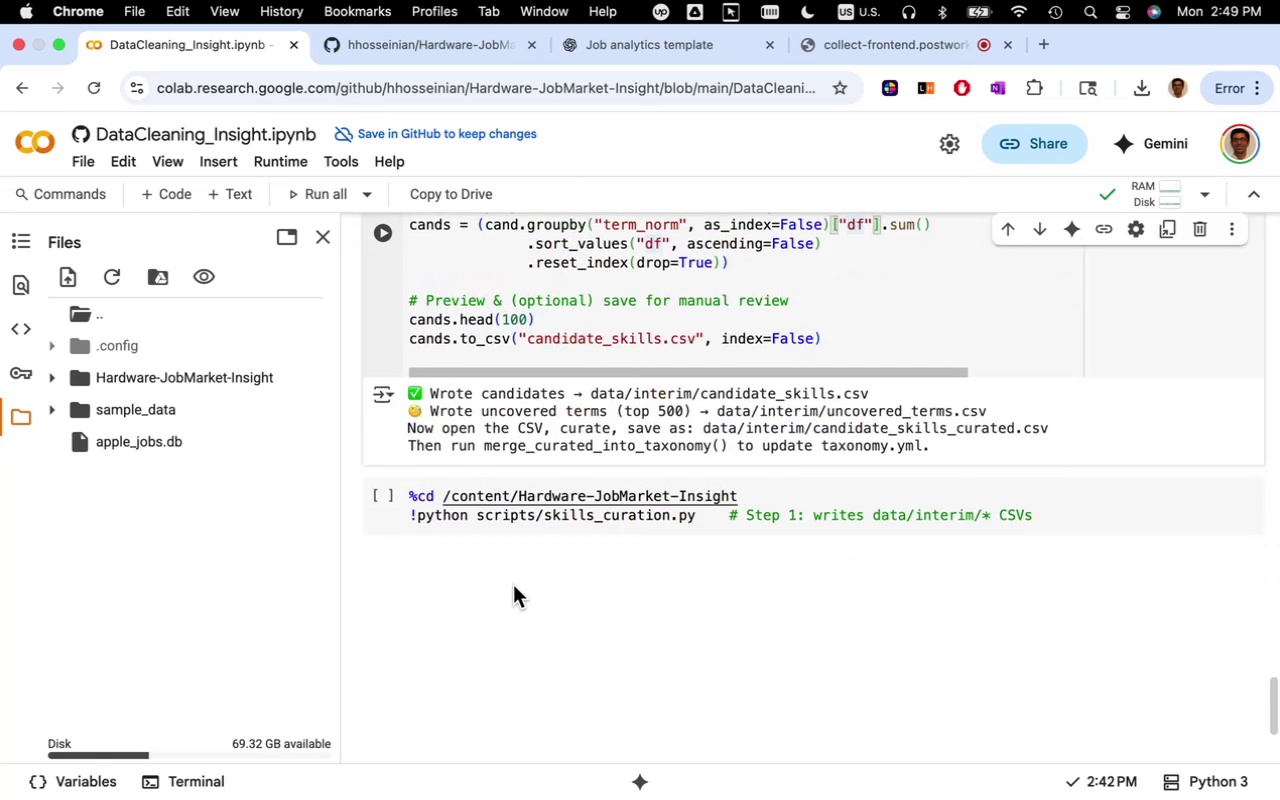 
wait(5.71)
 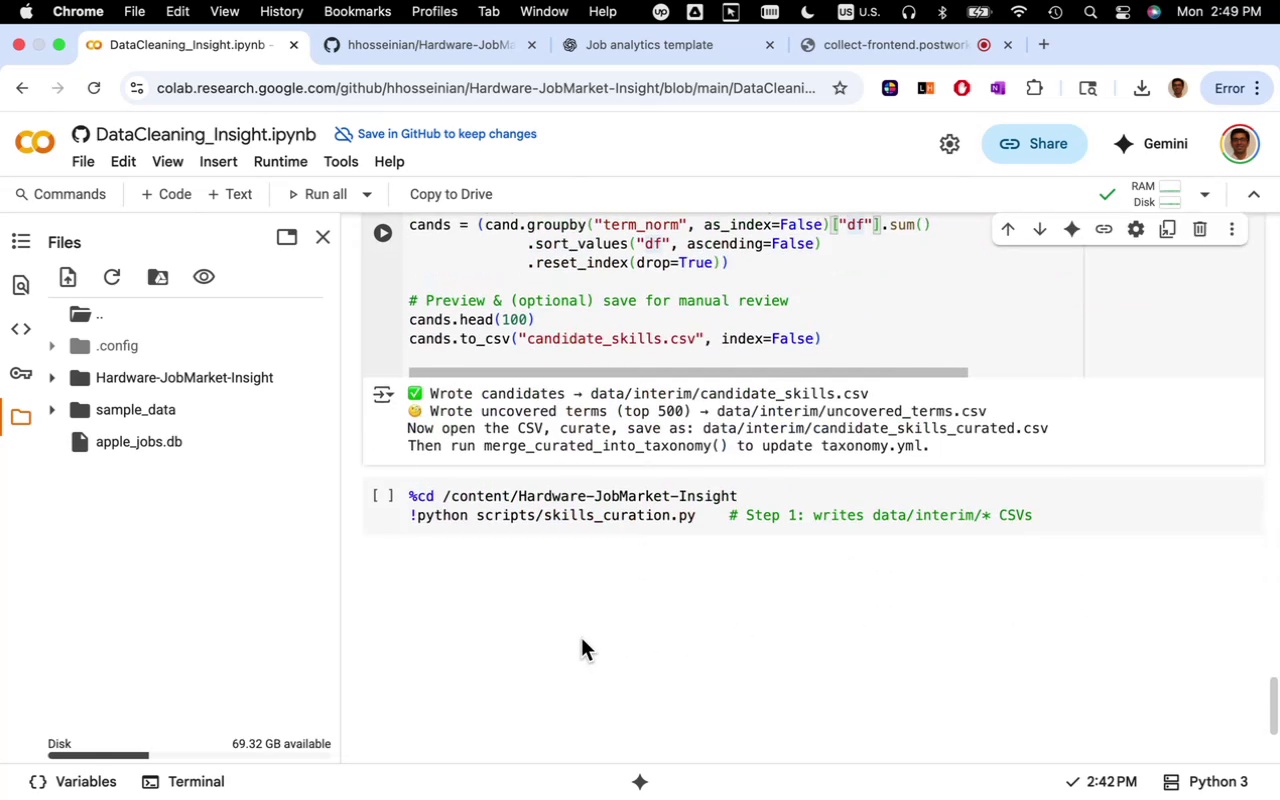 
left_click([564, 573])
 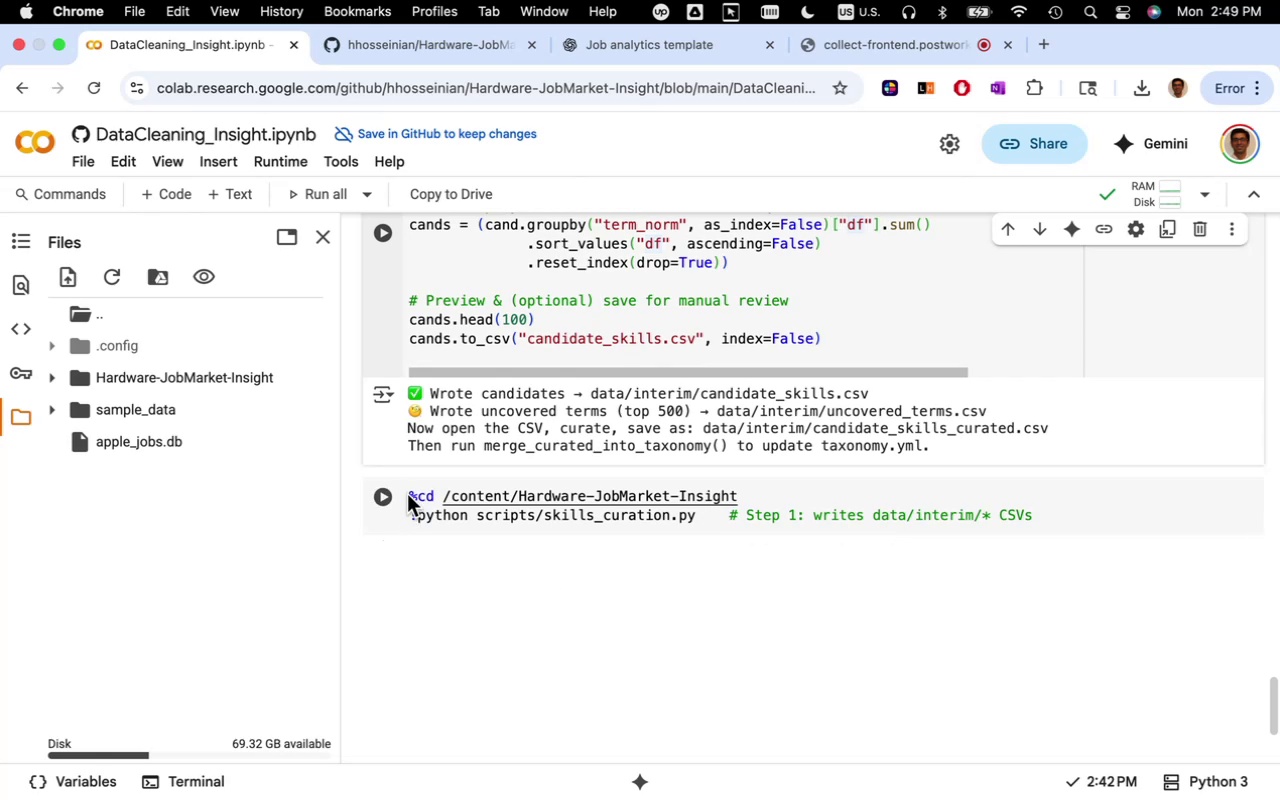 
left_click([409, 499])
 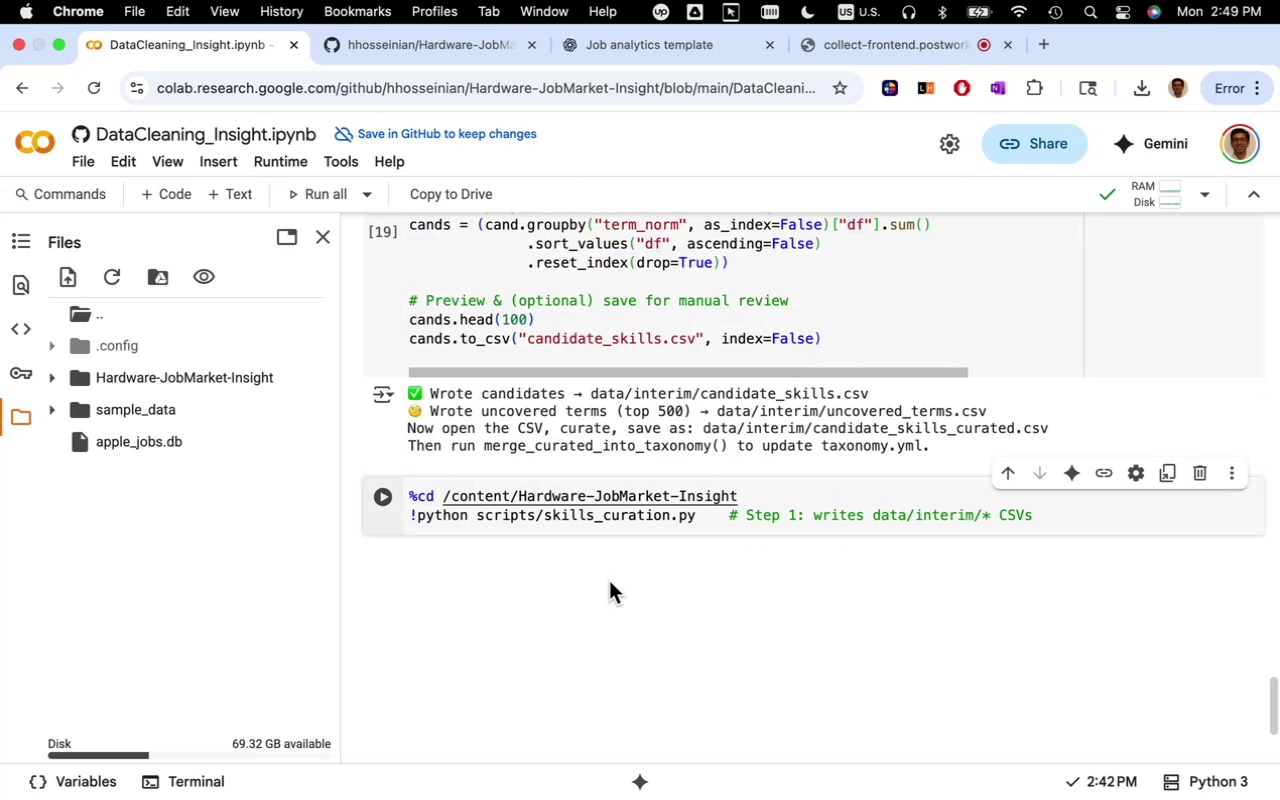 
key(Enter)
 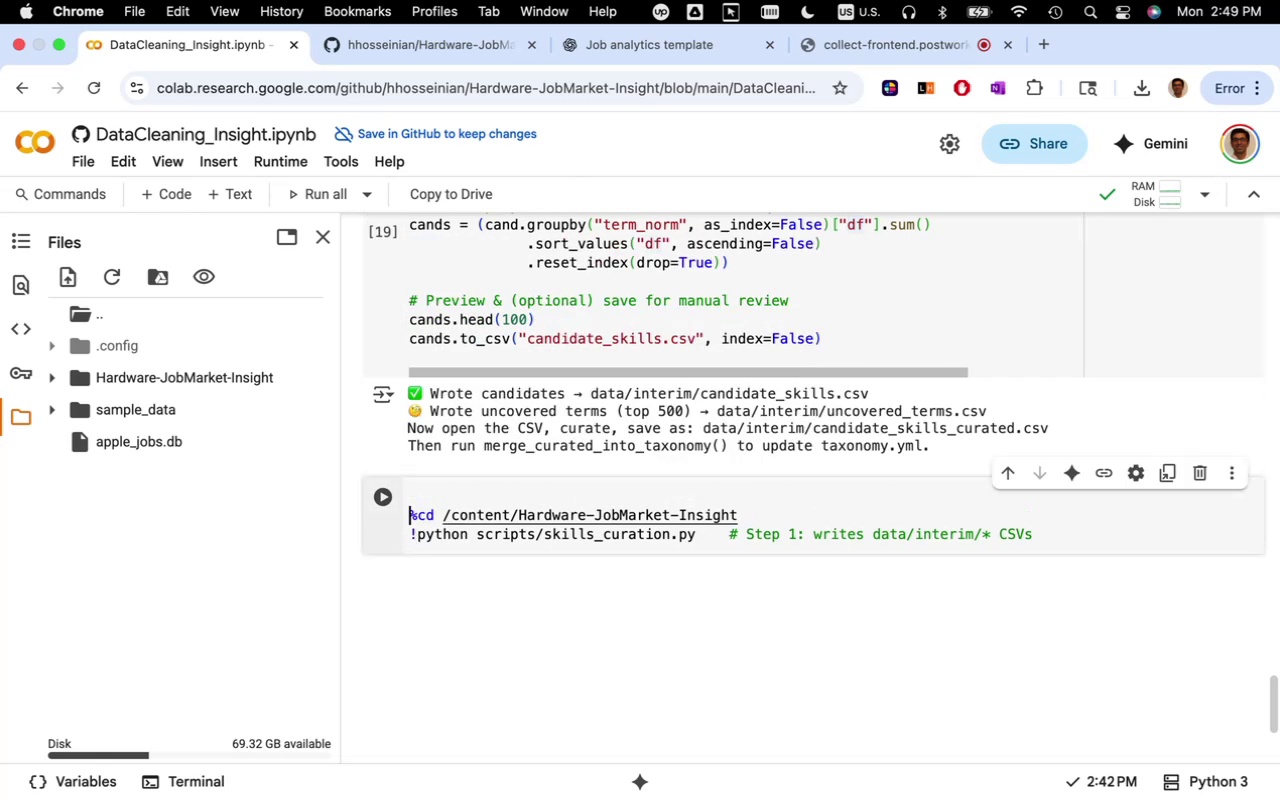 
key(ArrowUp)
 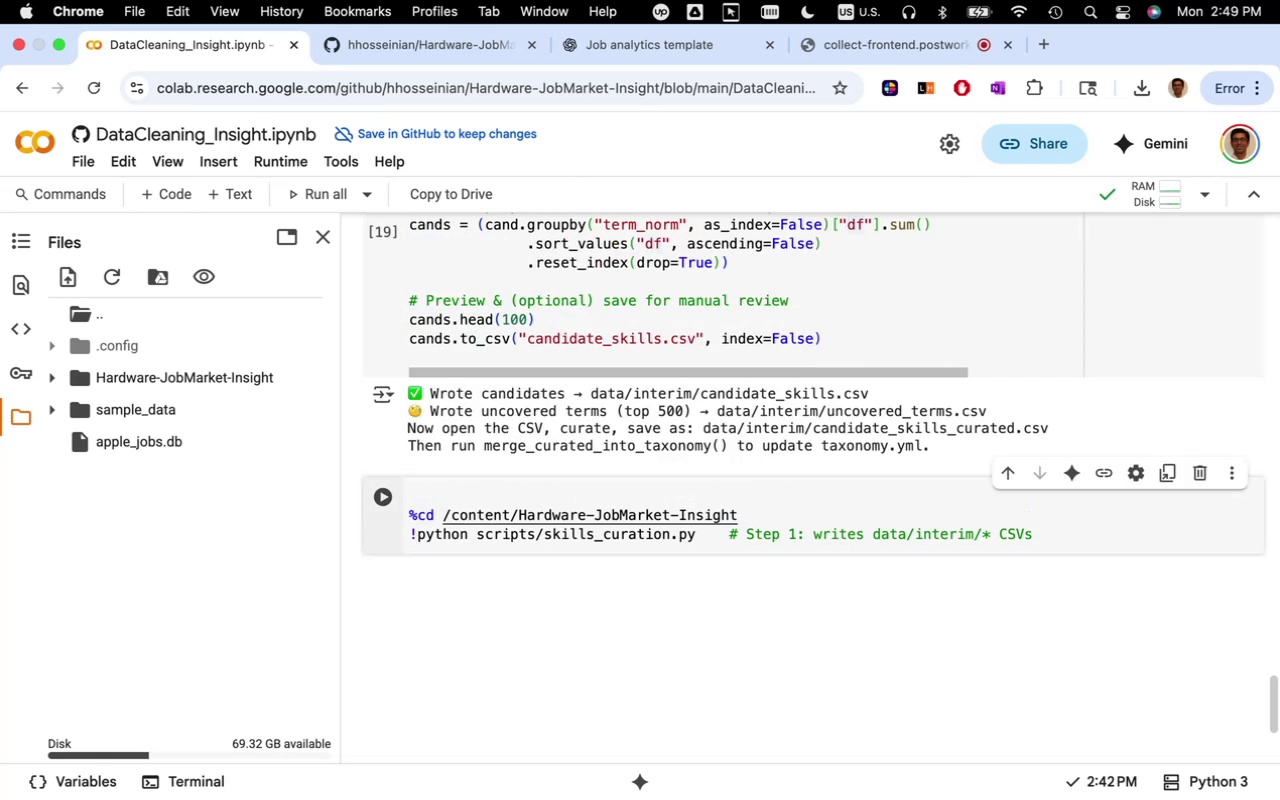 
type(# Run it when You)
key(Backspace)
key(Backspace)
key(Backspace)
type(you are sho)
key(Backspace)
key(Backspace)
type(ure the )
 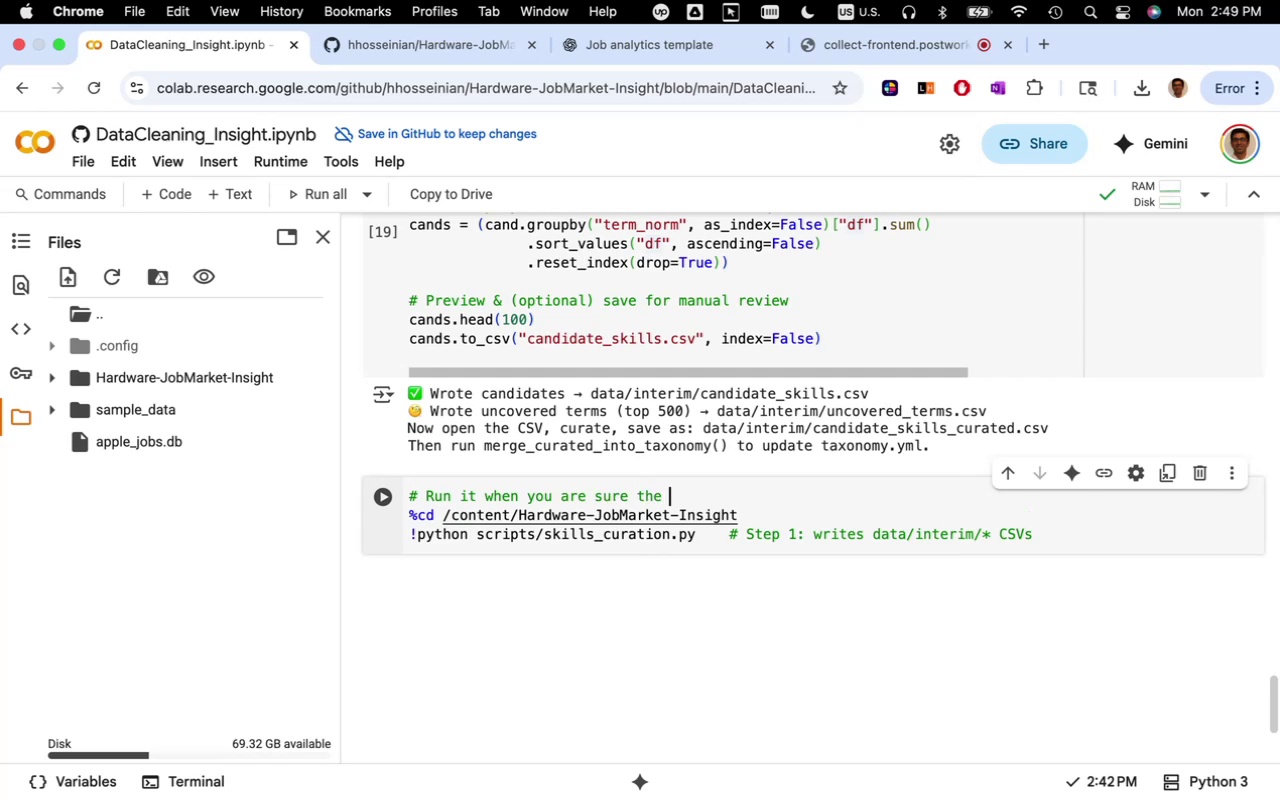 
wait(5.09)
 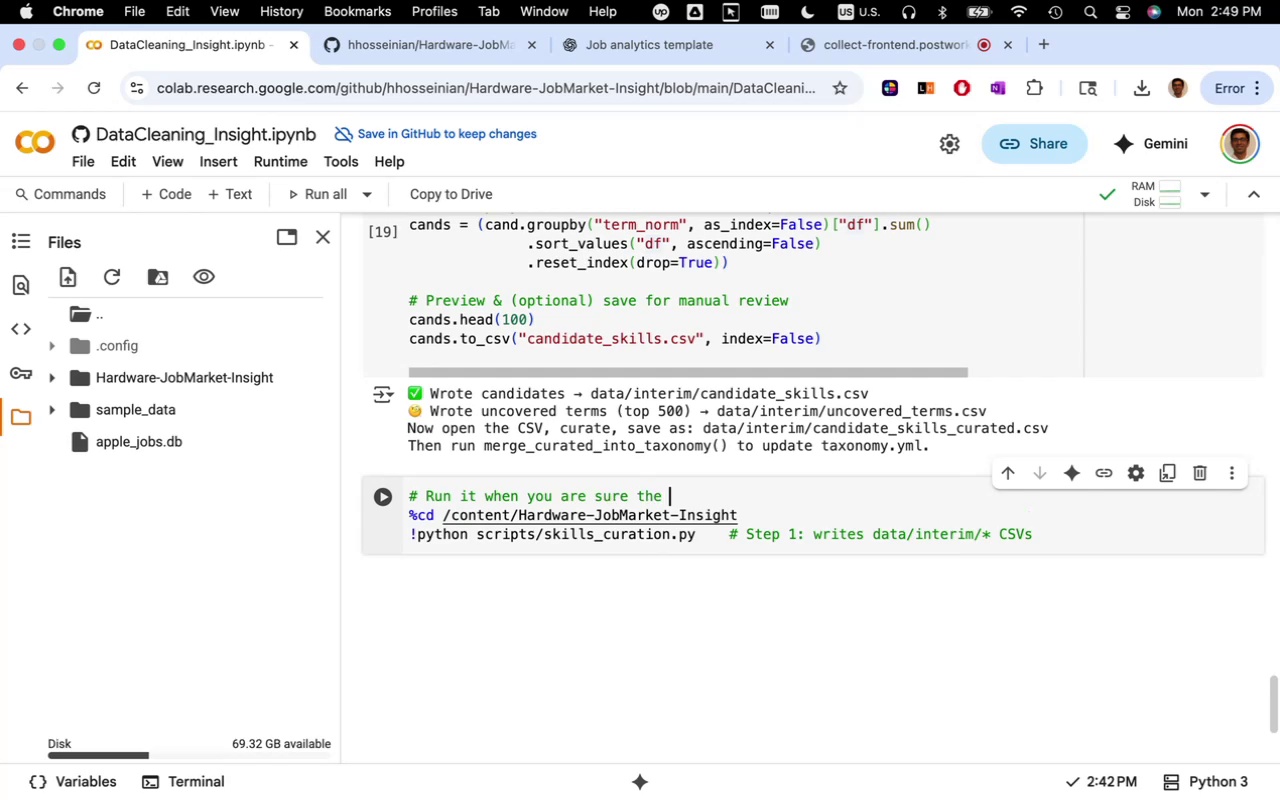 
type(csv files are as I )
key(Backspace)
key(Backspace)
type(you desire.)
 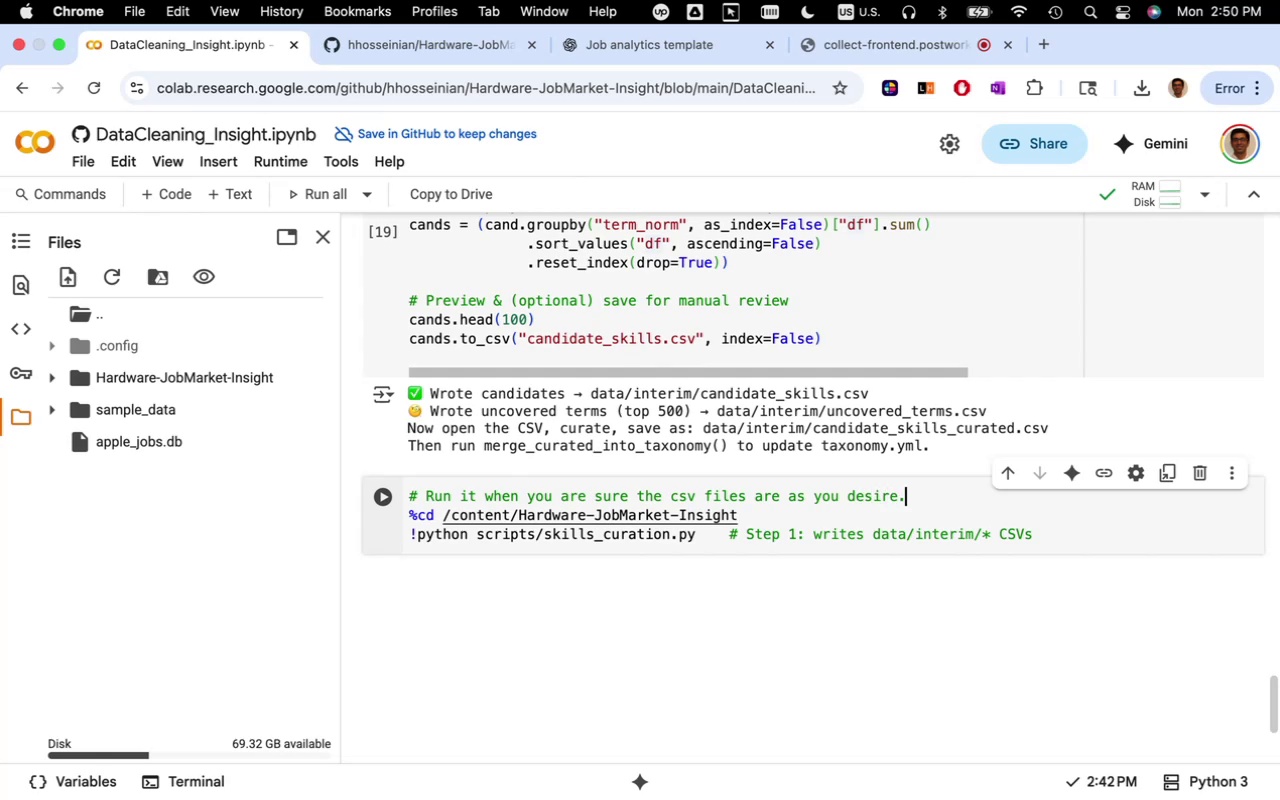 
key(Meta+S)
 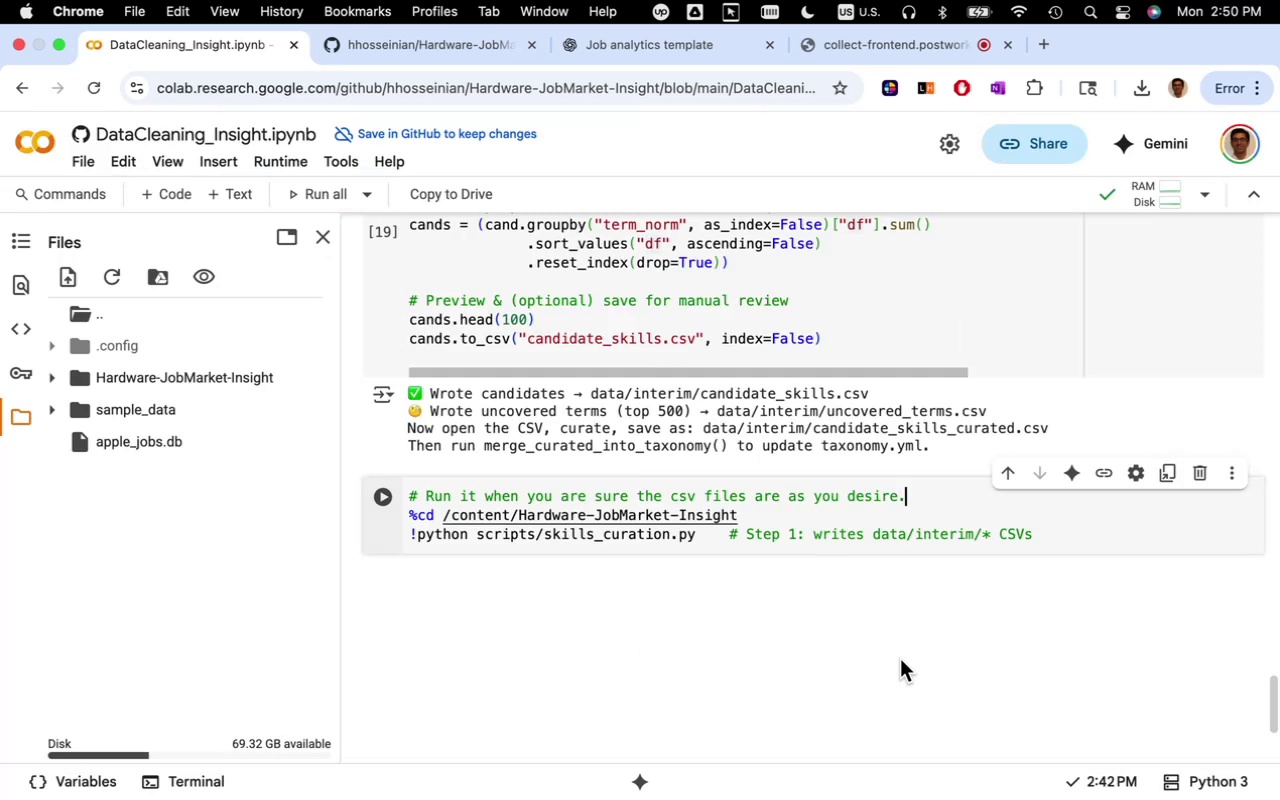 
scroll: coordinate [743, 665], scroll_direction: up, amount: 114.0
 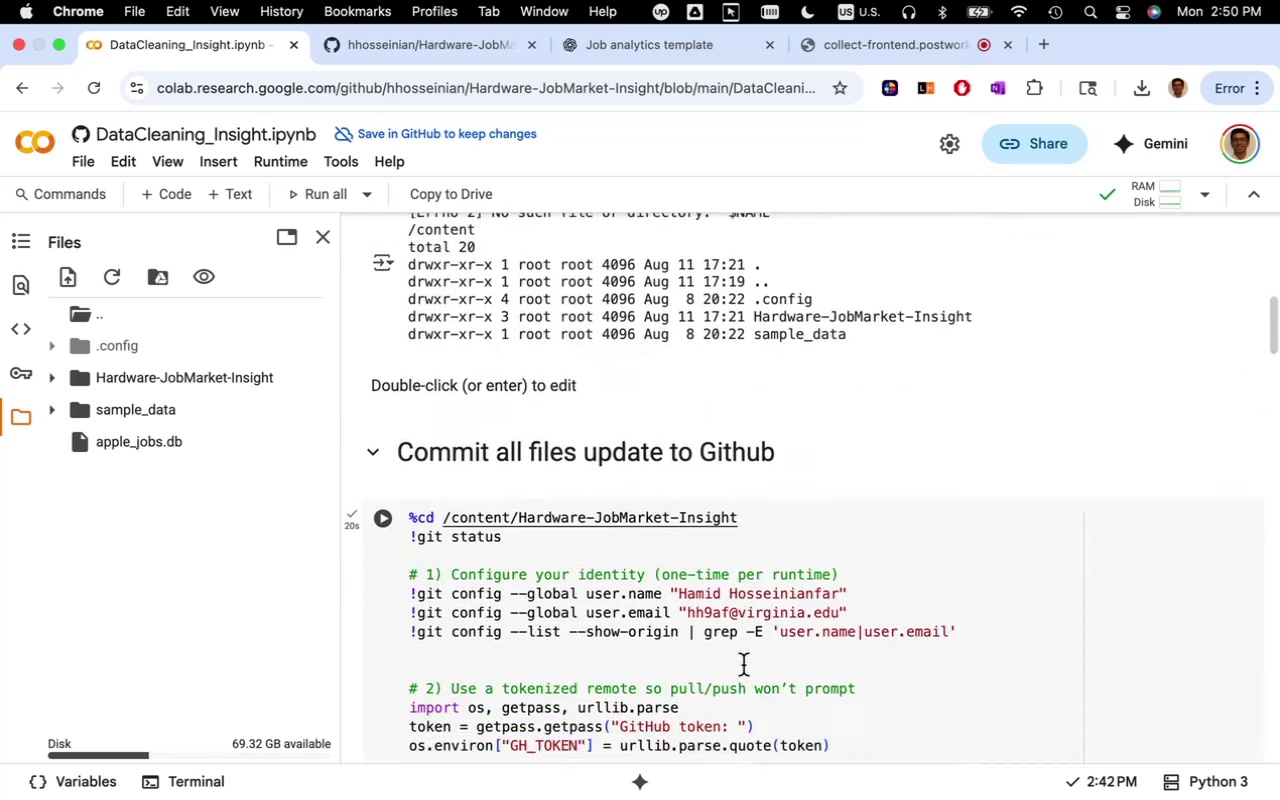 
scroll: coordinate [743, 665], scroll_direction: down, amount: 3.0
 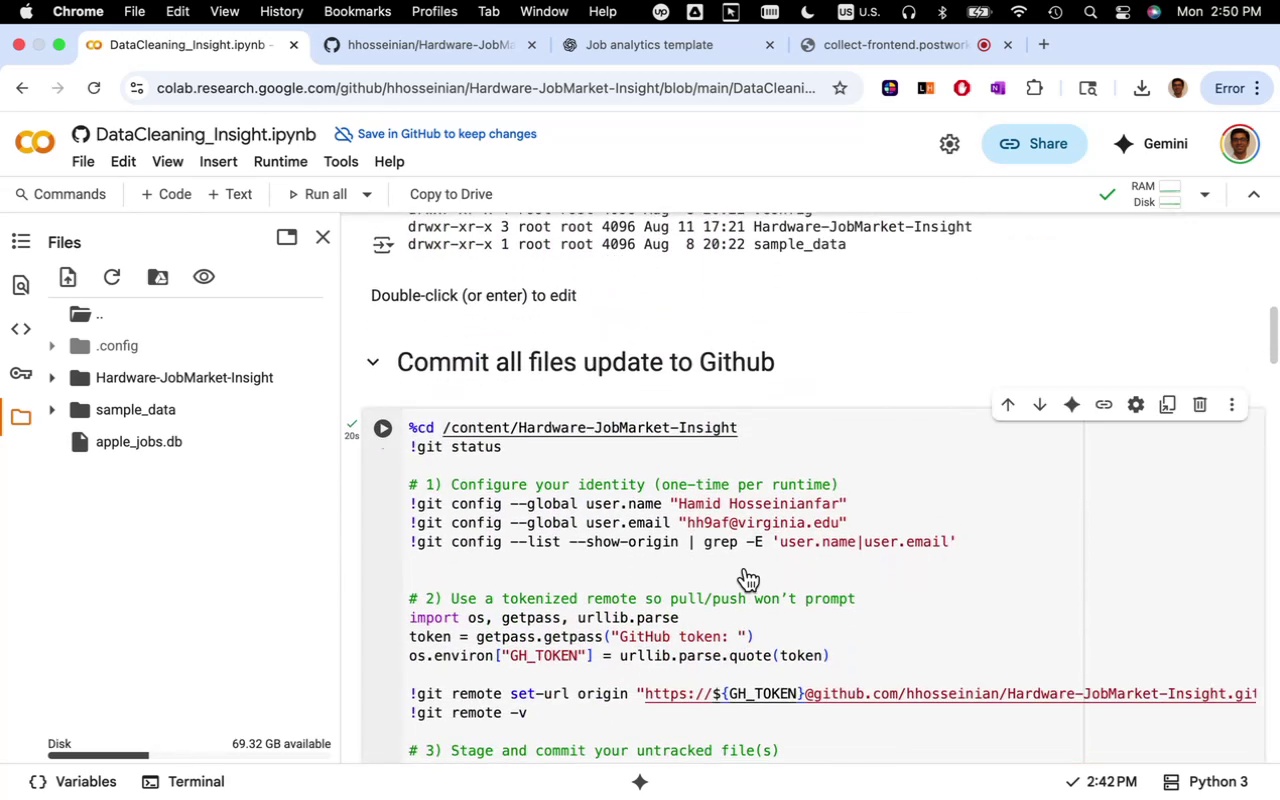 
left_click([381, 426])
 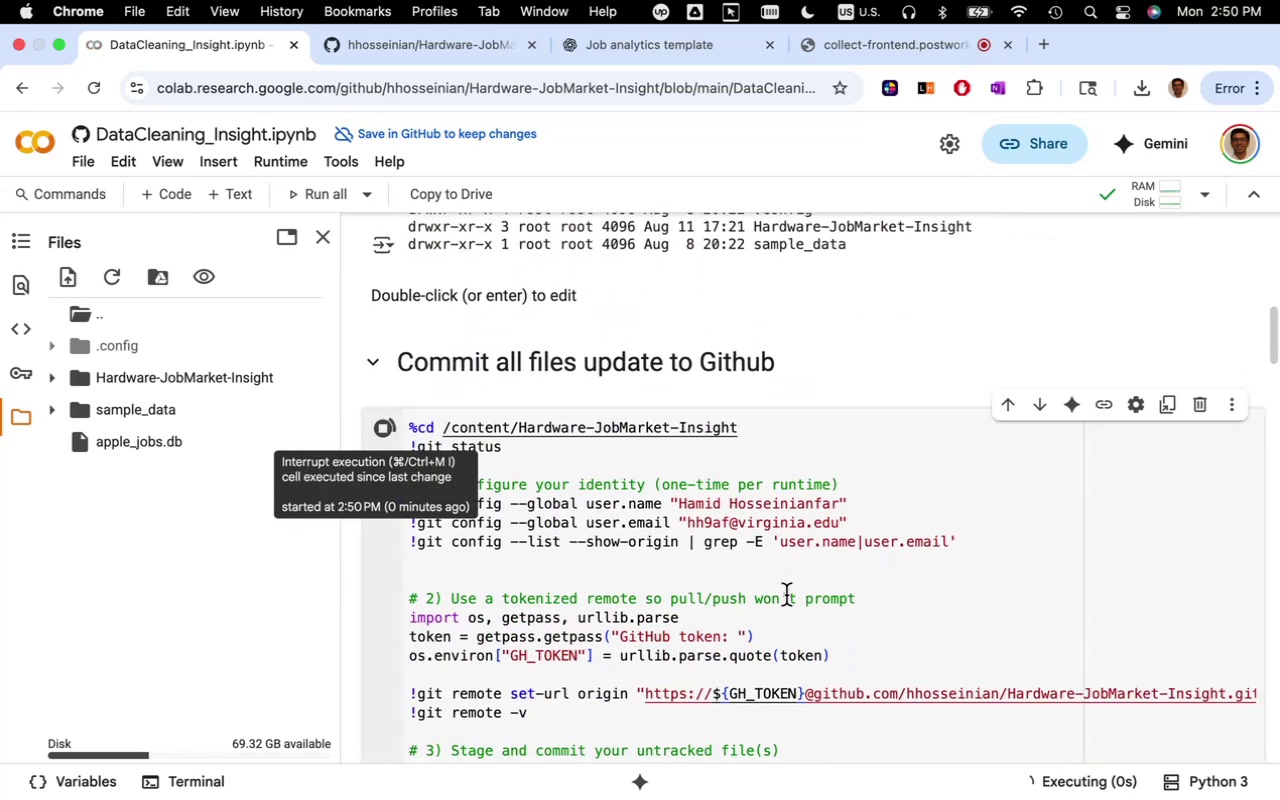 
scroll: coordinate [821, 602], scroll_direction: down, amount: 5.0
 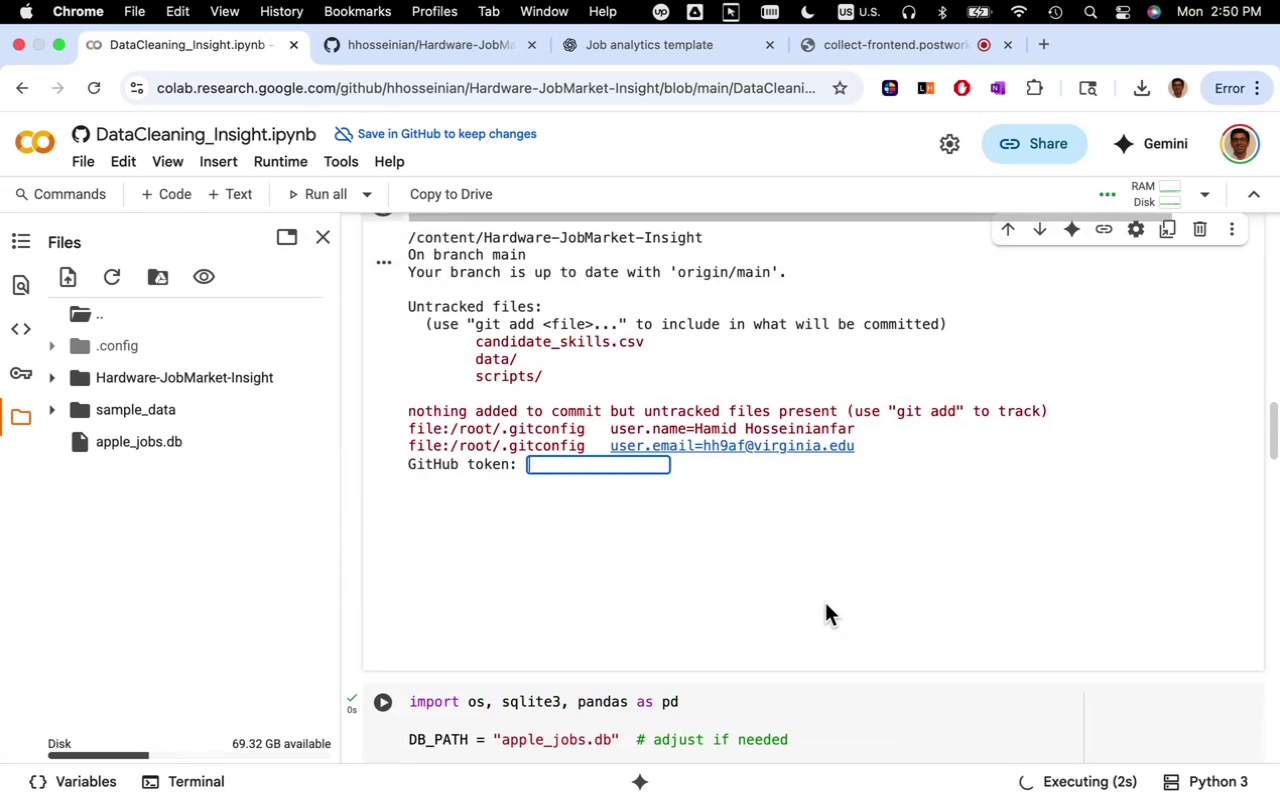 
scroll: coordinate [576, 616], scroll_direction: up, amount: 29.0
 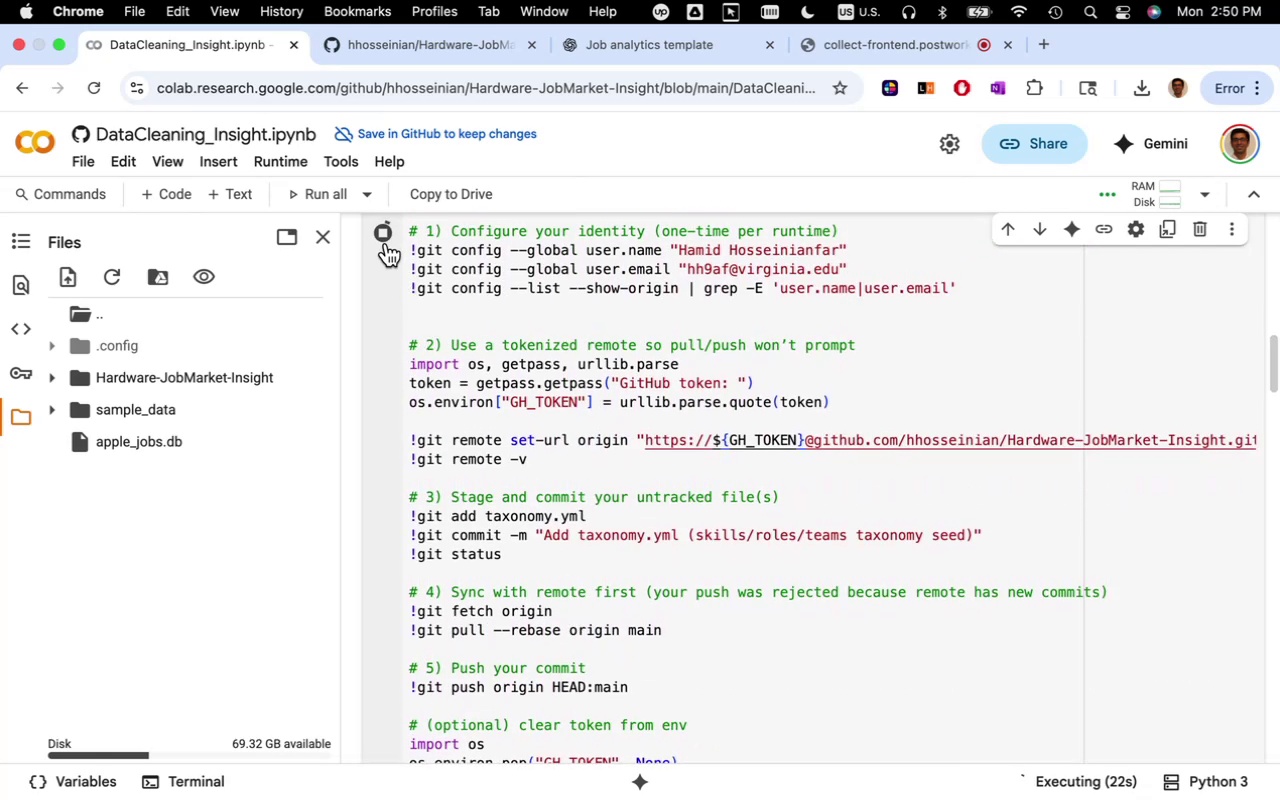 
left_click([380, 233])
 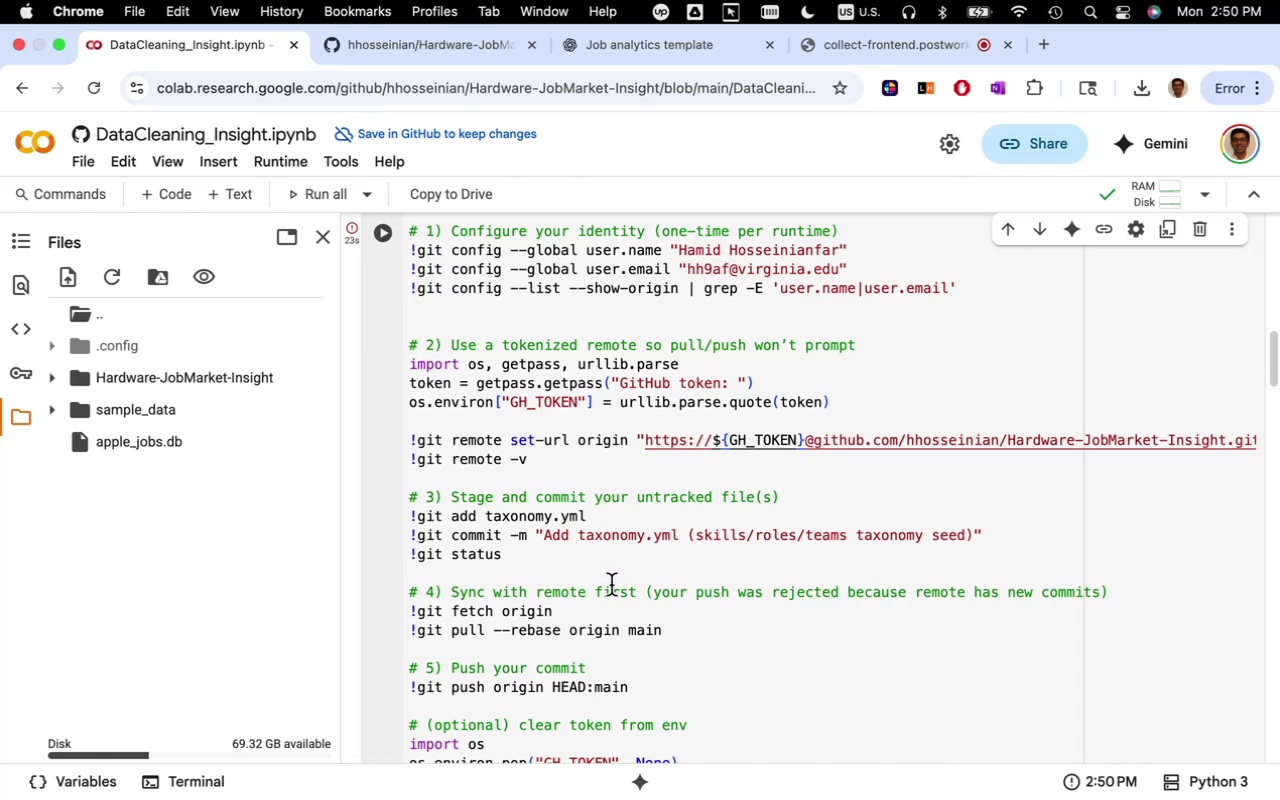 
wait(12.67)
 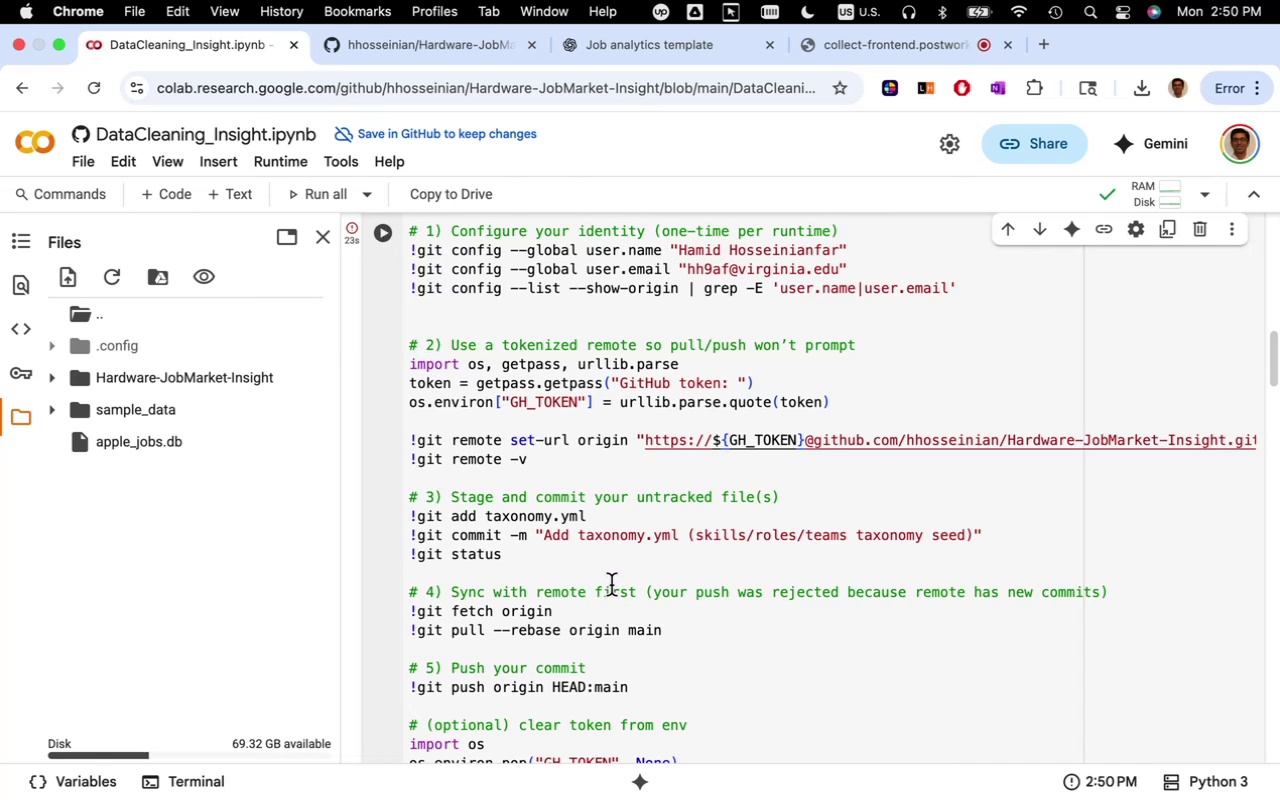 
scroll: coordinate [746, 589], scroll_direction: down, amount: 13.0
 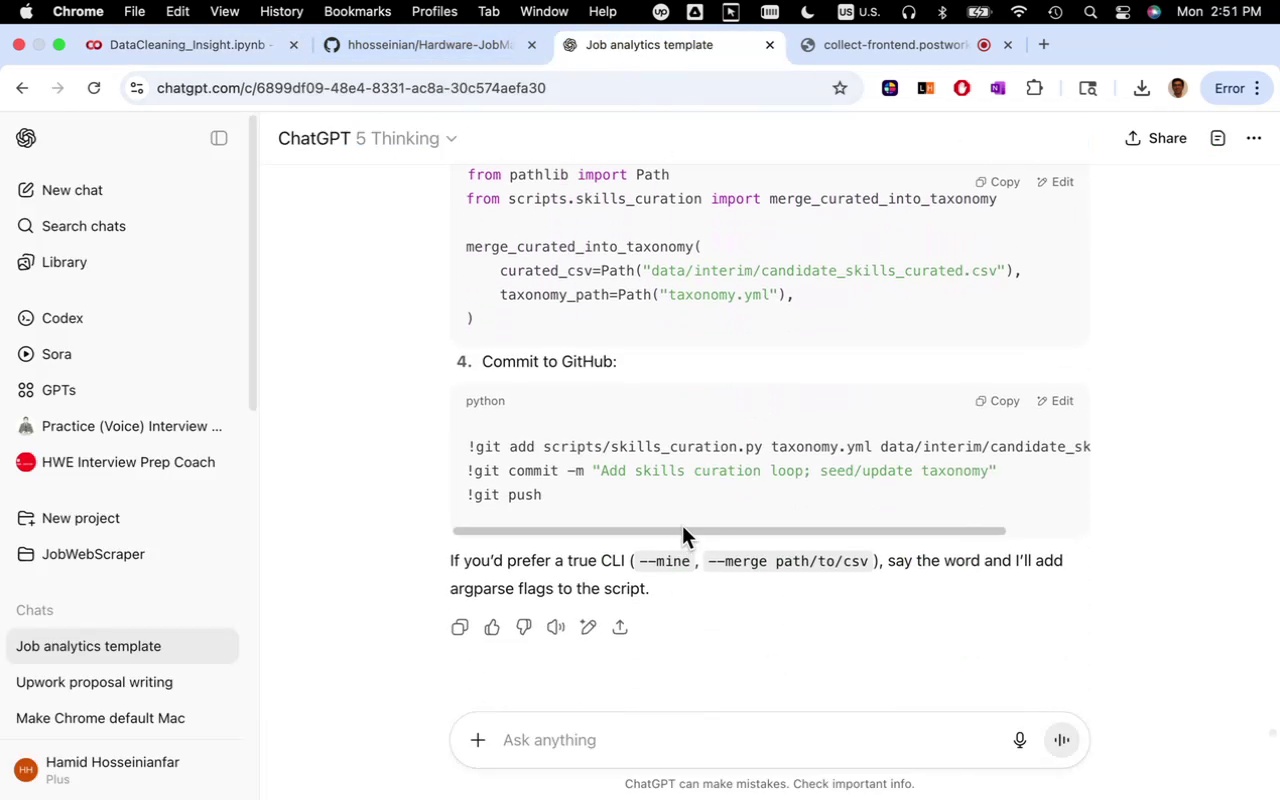 
left_click_drag(start_coordinate=[700, 447], to_coordinate=[1089, 504])
 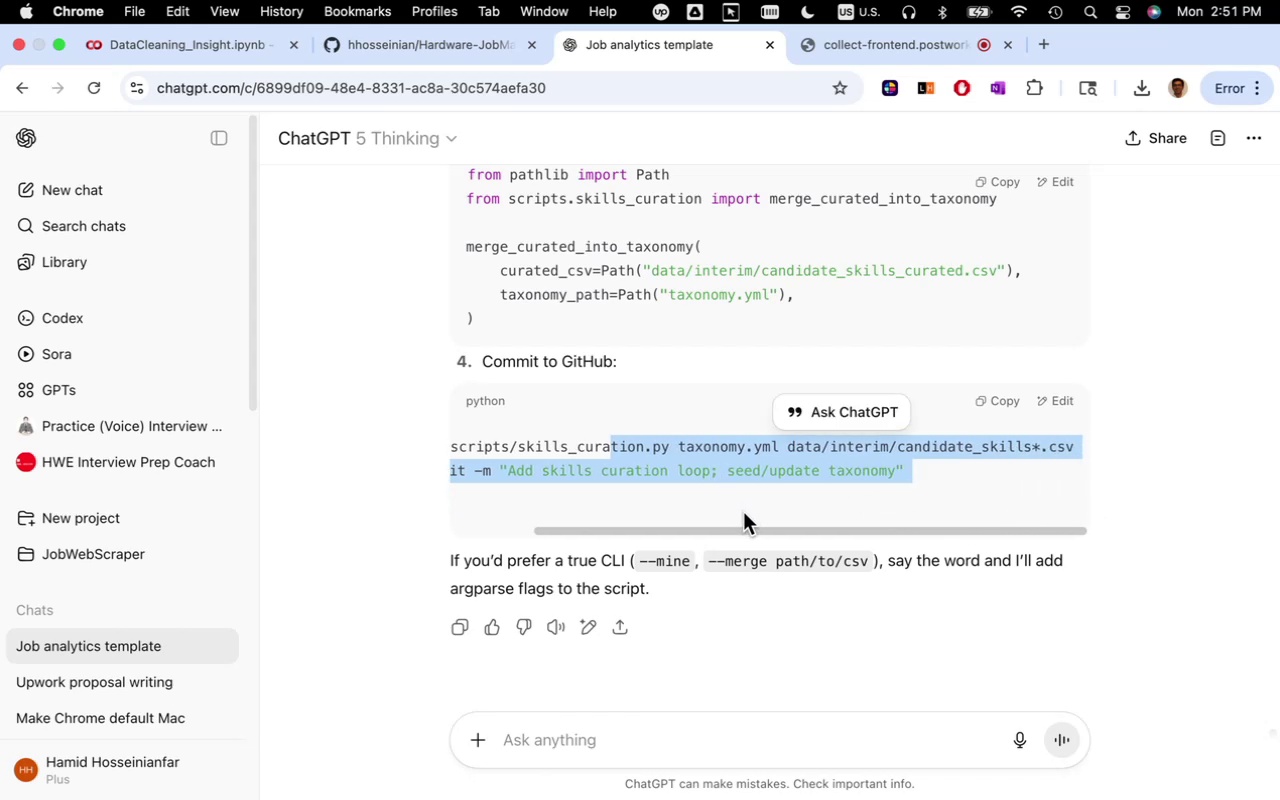 
wait(6.04)
 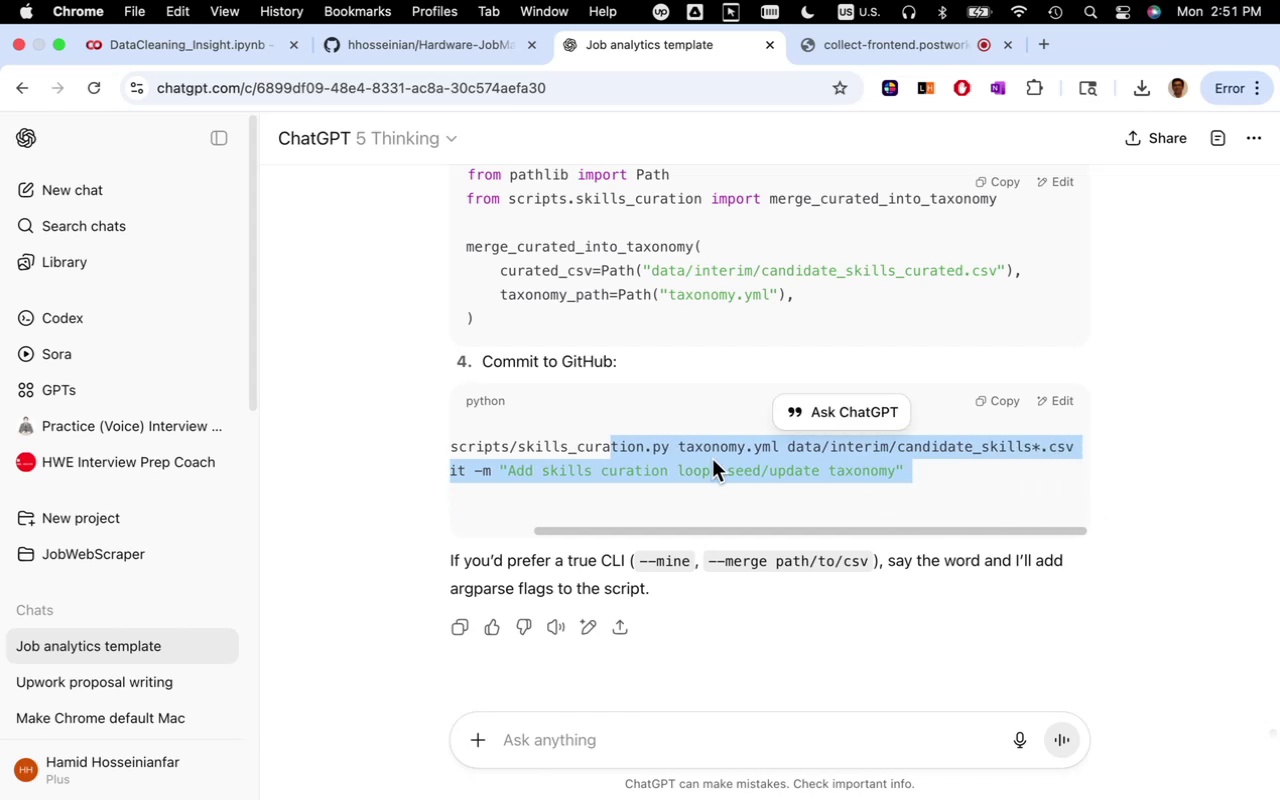 
left_click_drag(start_coordinate=[756, 529], to_coordinate=[580, 510])
 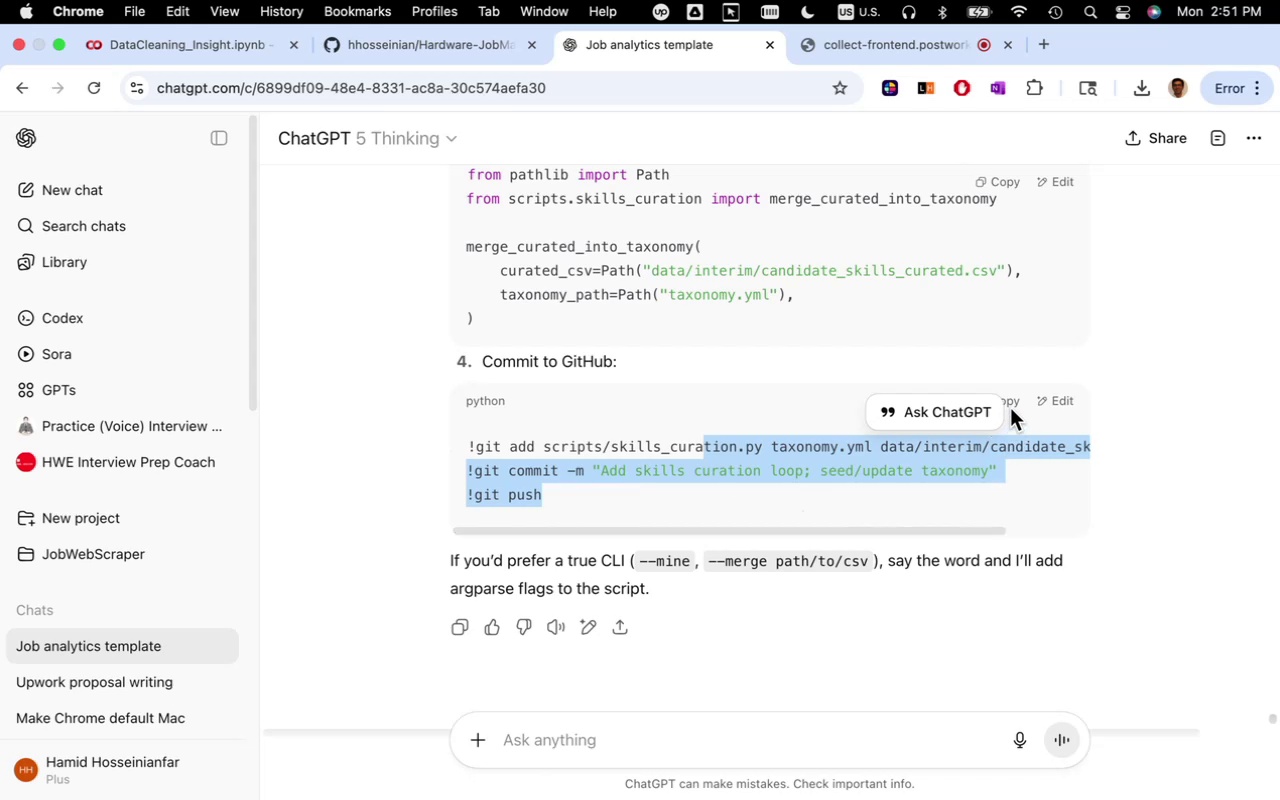 
wait(5.3)
 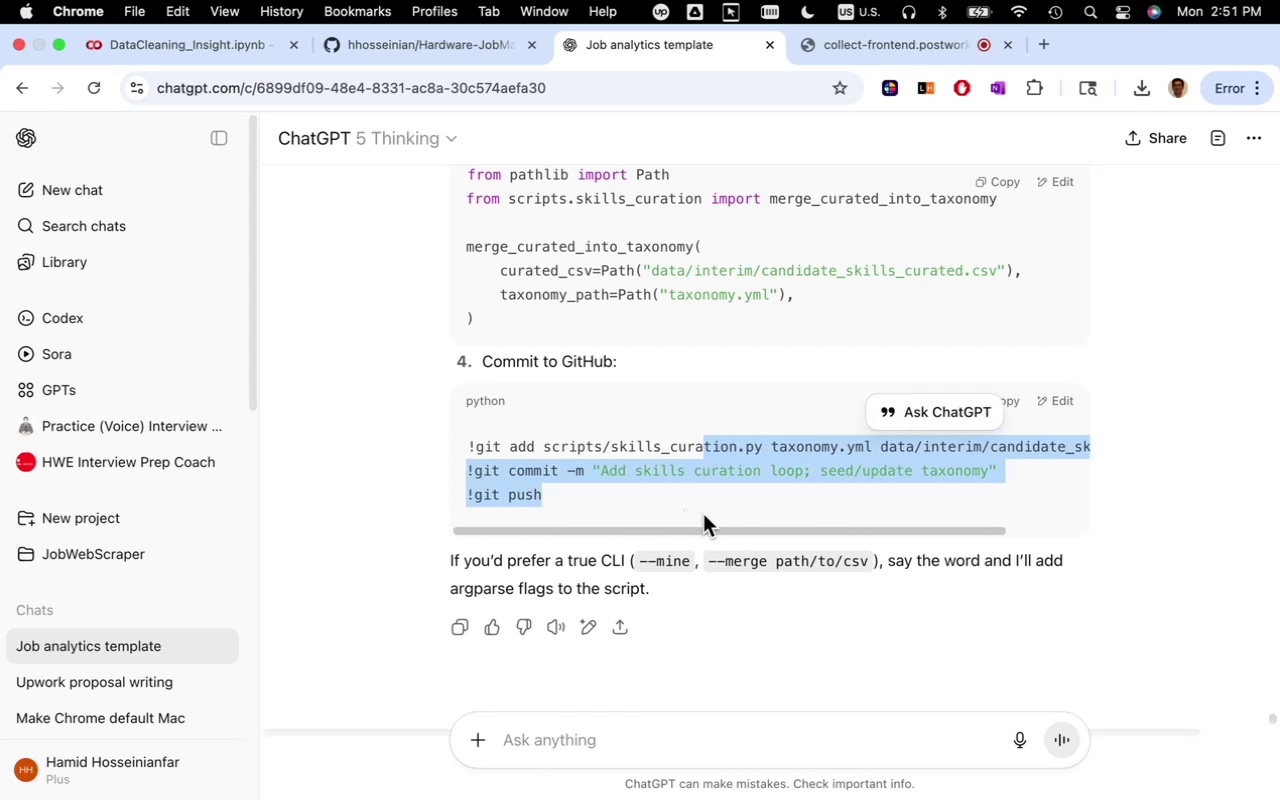 
left_click([1025, 510])
 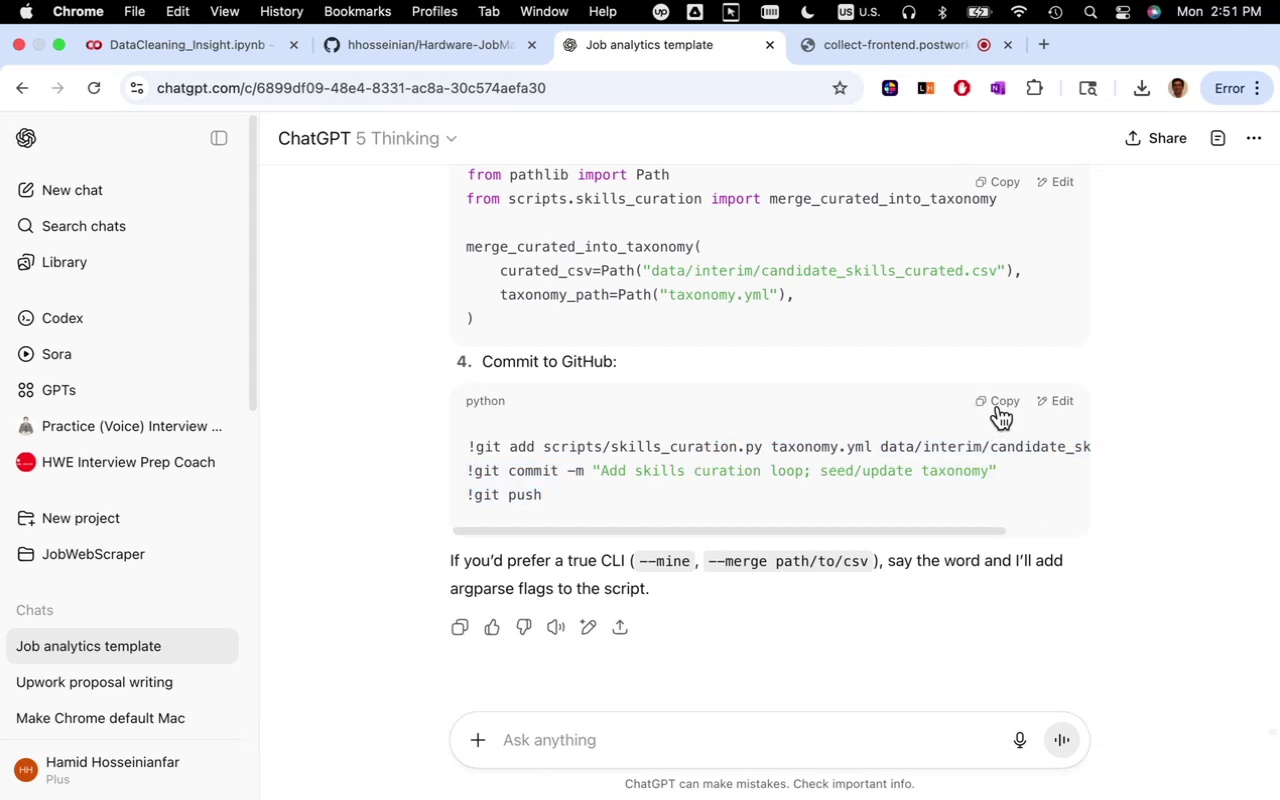 
left_click([997, 400])
 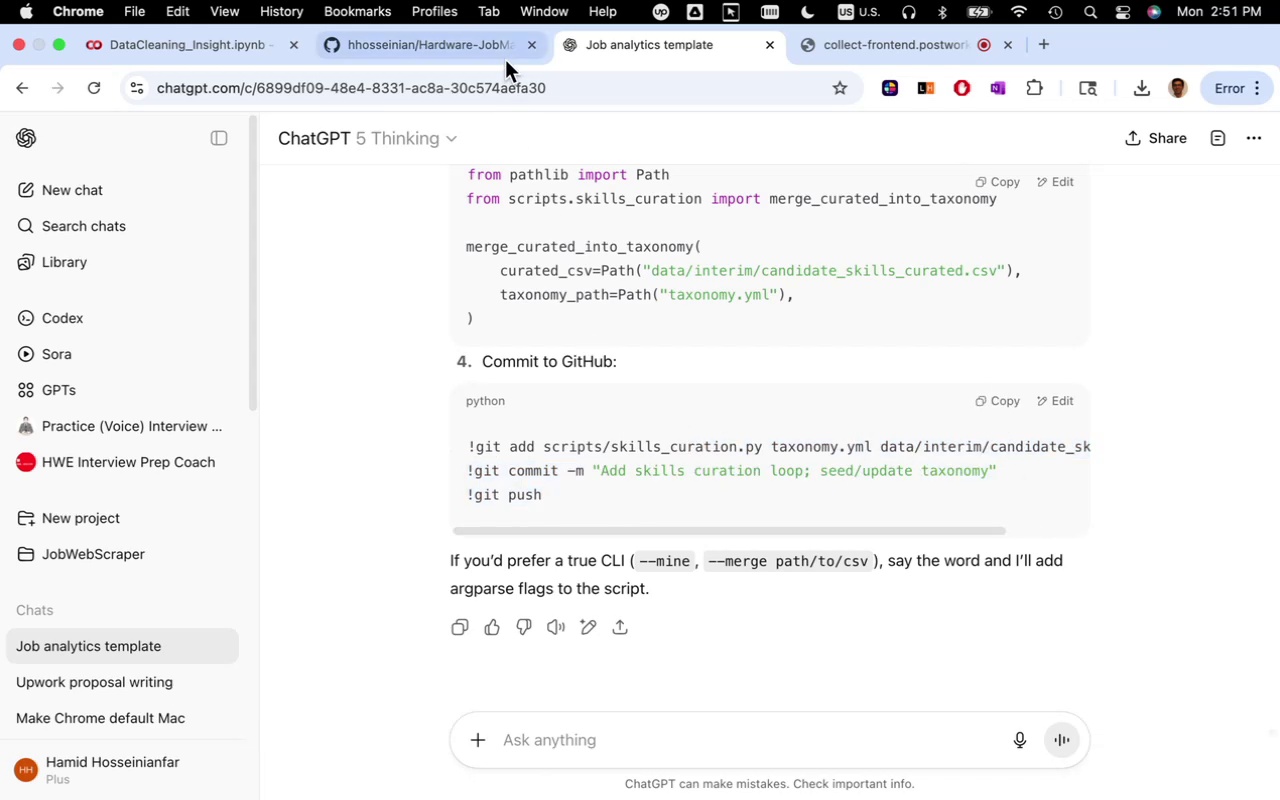 
left_click([483, 44])
 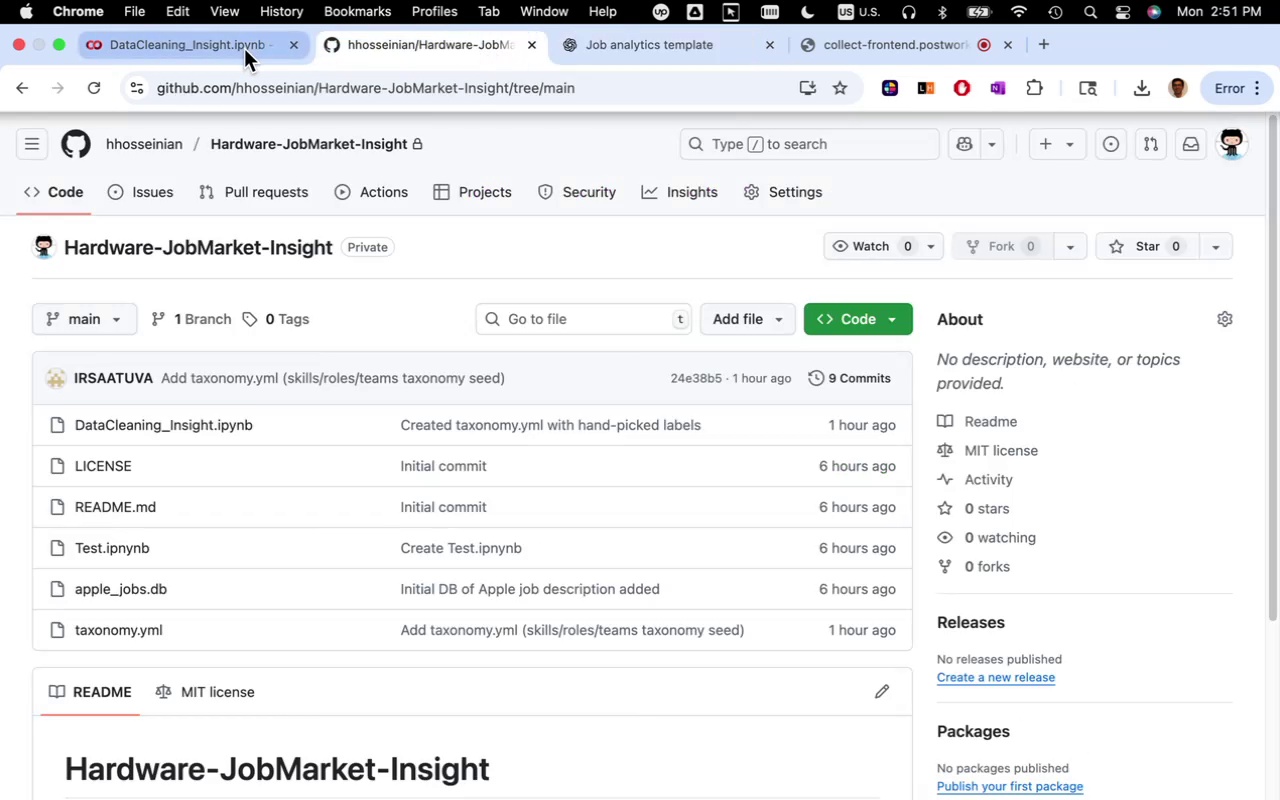 
left_click([245, 48])
 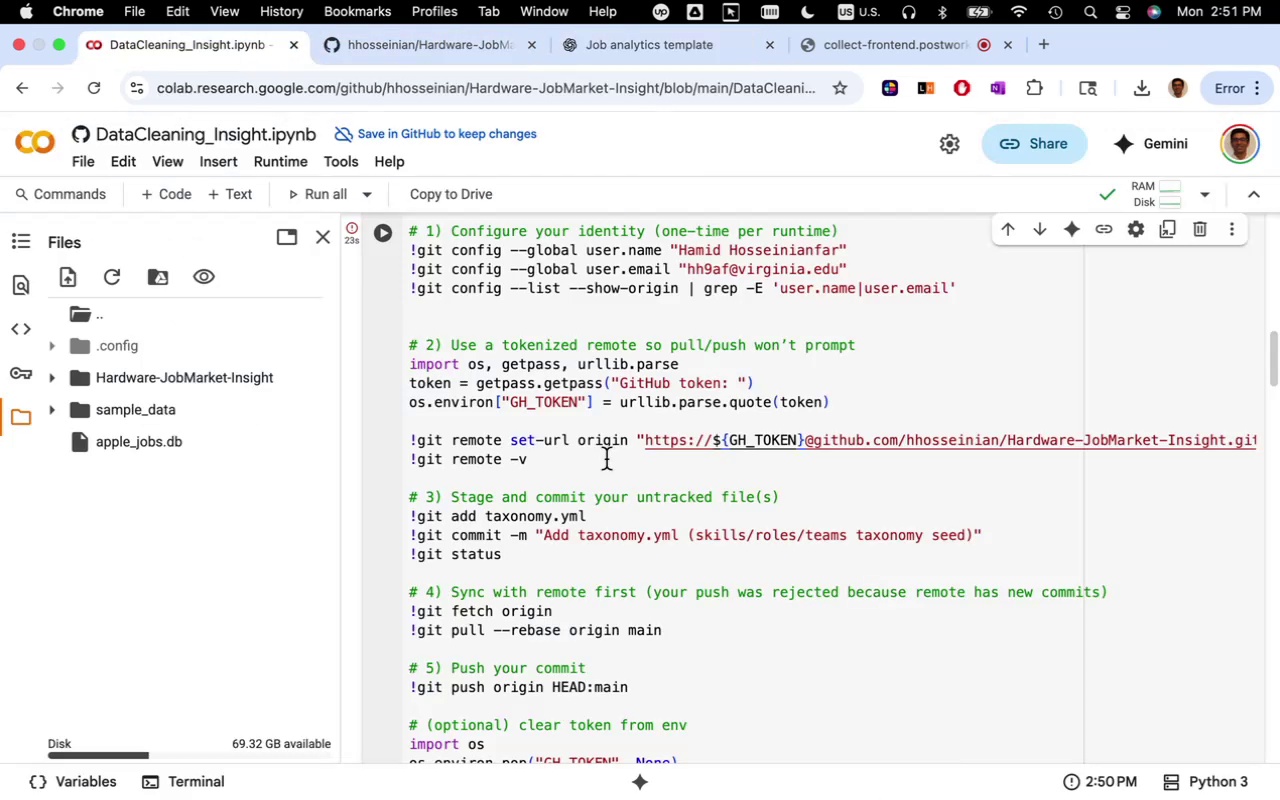 
scroll: coordinate [756, 483], scroll_direction: down, amount: 105.0
 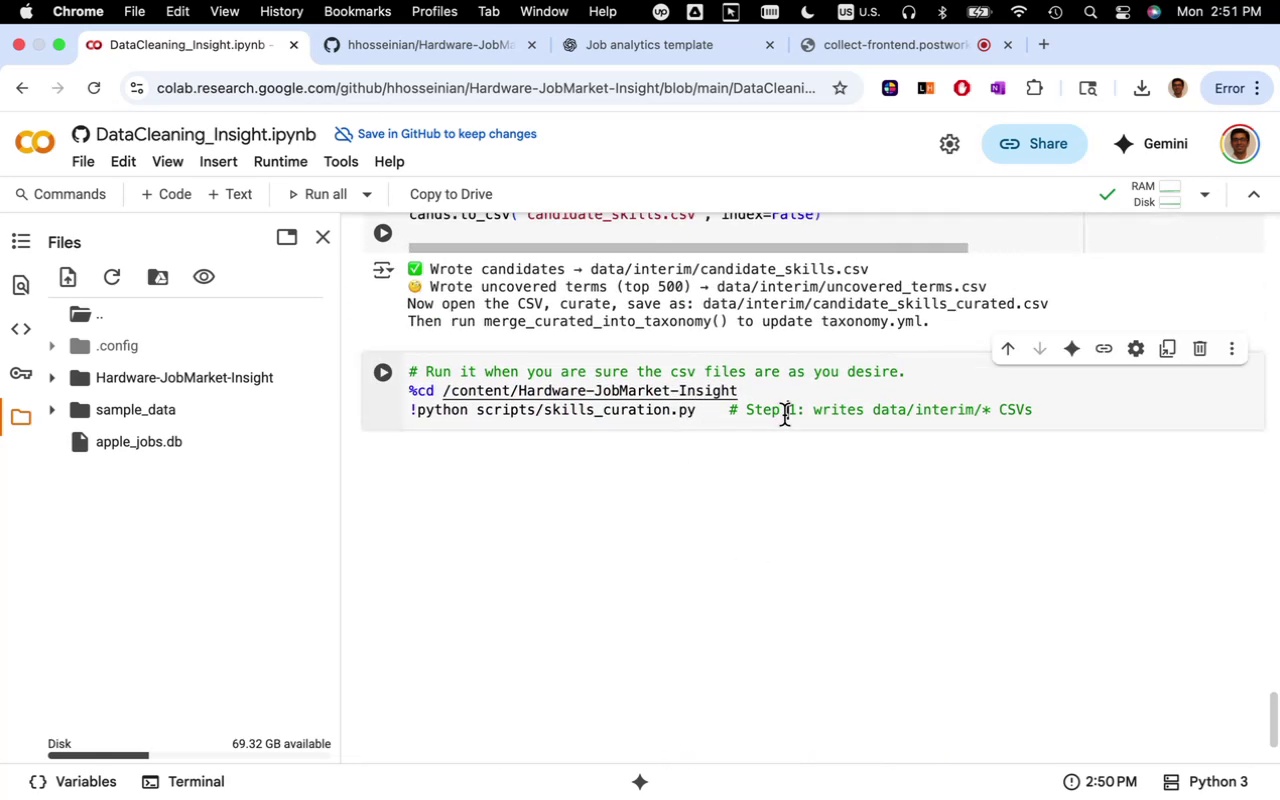 
left_click([784, 415])
 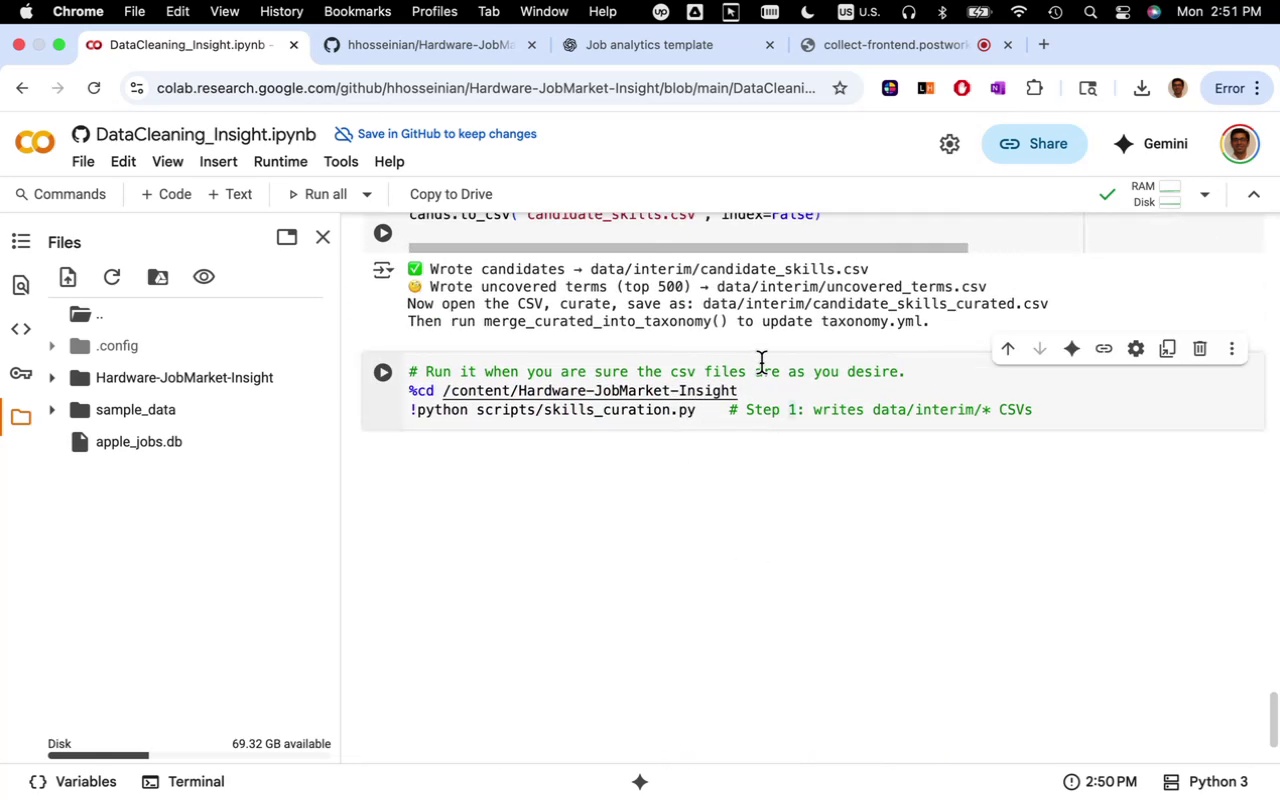 
left_click([762, 362])
 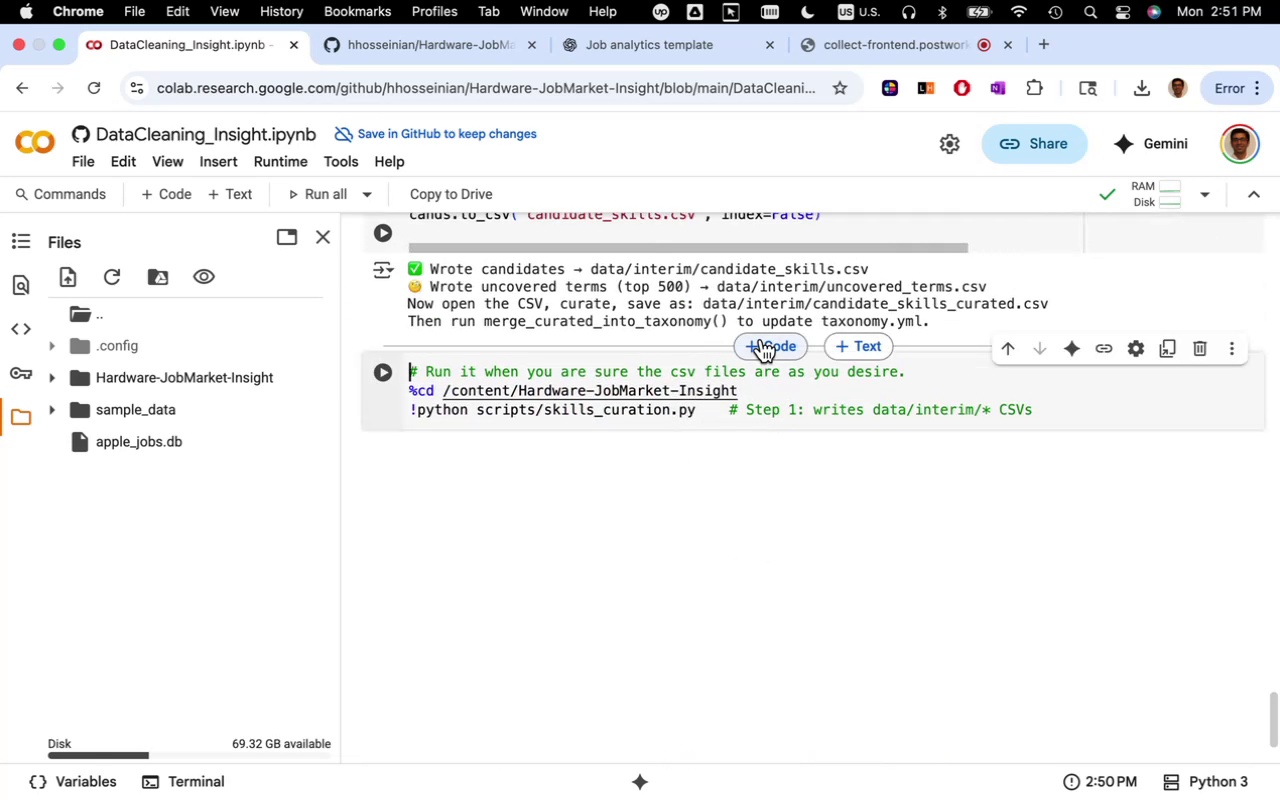 
left_click([775, 346])
 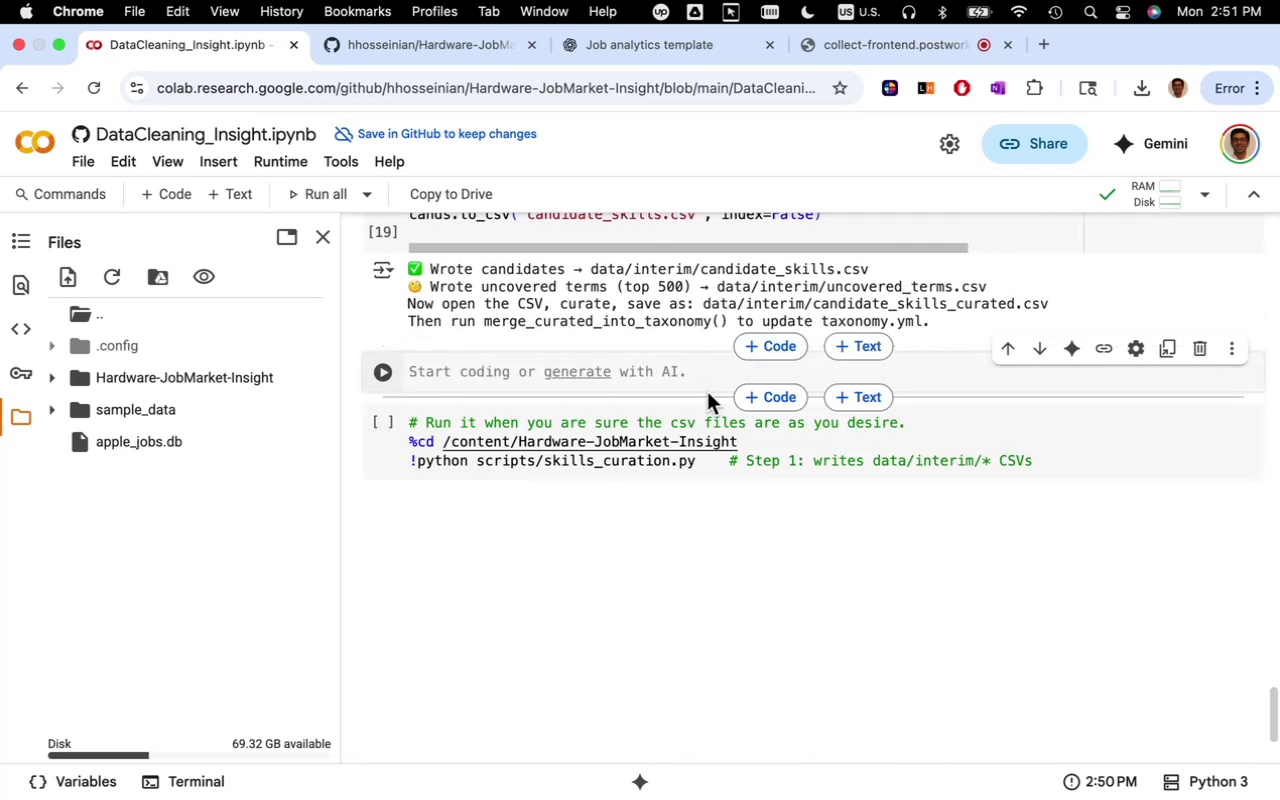 
key(Meta+CommandLeft)
 